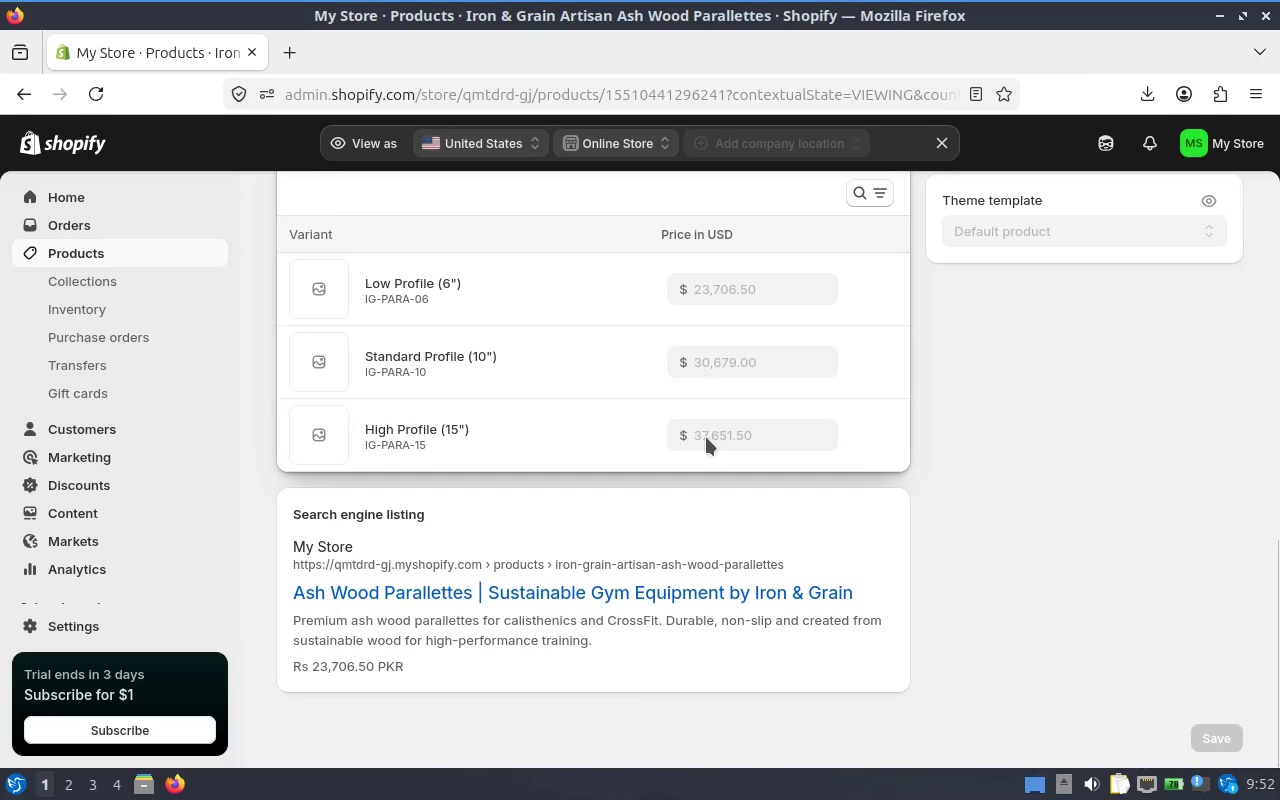 
scroll: coordinate [596, 388], scroll_direction: up, amount: 13.0
 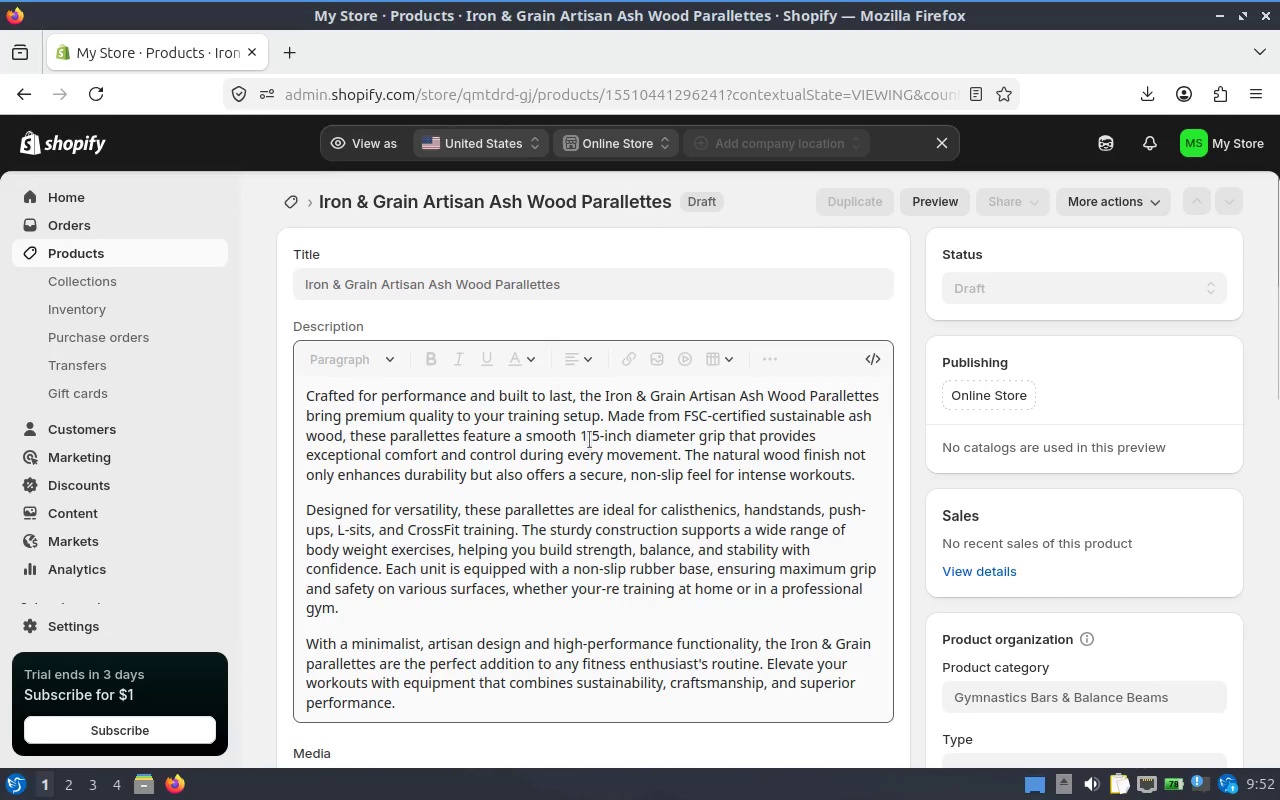 
scroll: coordinate [632, 435], scroll_direction: down, amount: 10.0
 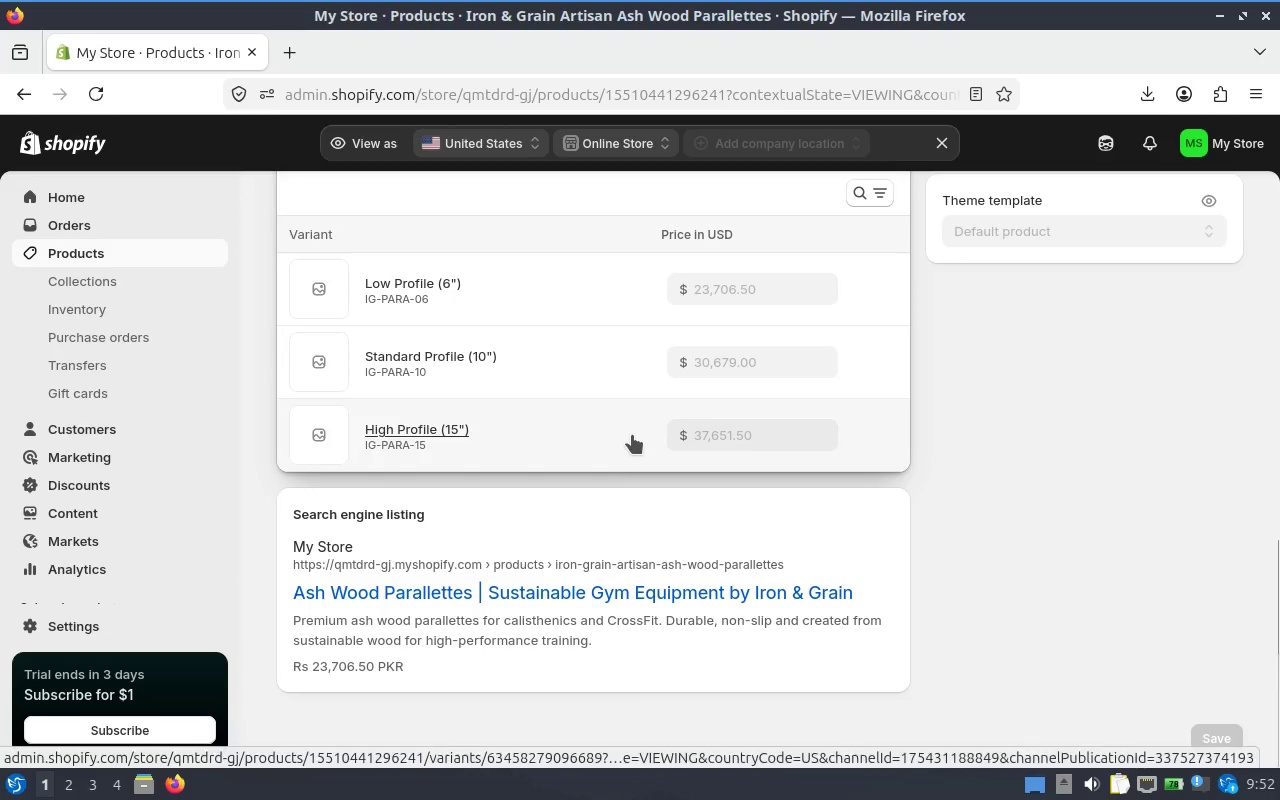 
scroll: coordinate [632, 433], scroll_direction: up, amount: 4.0
 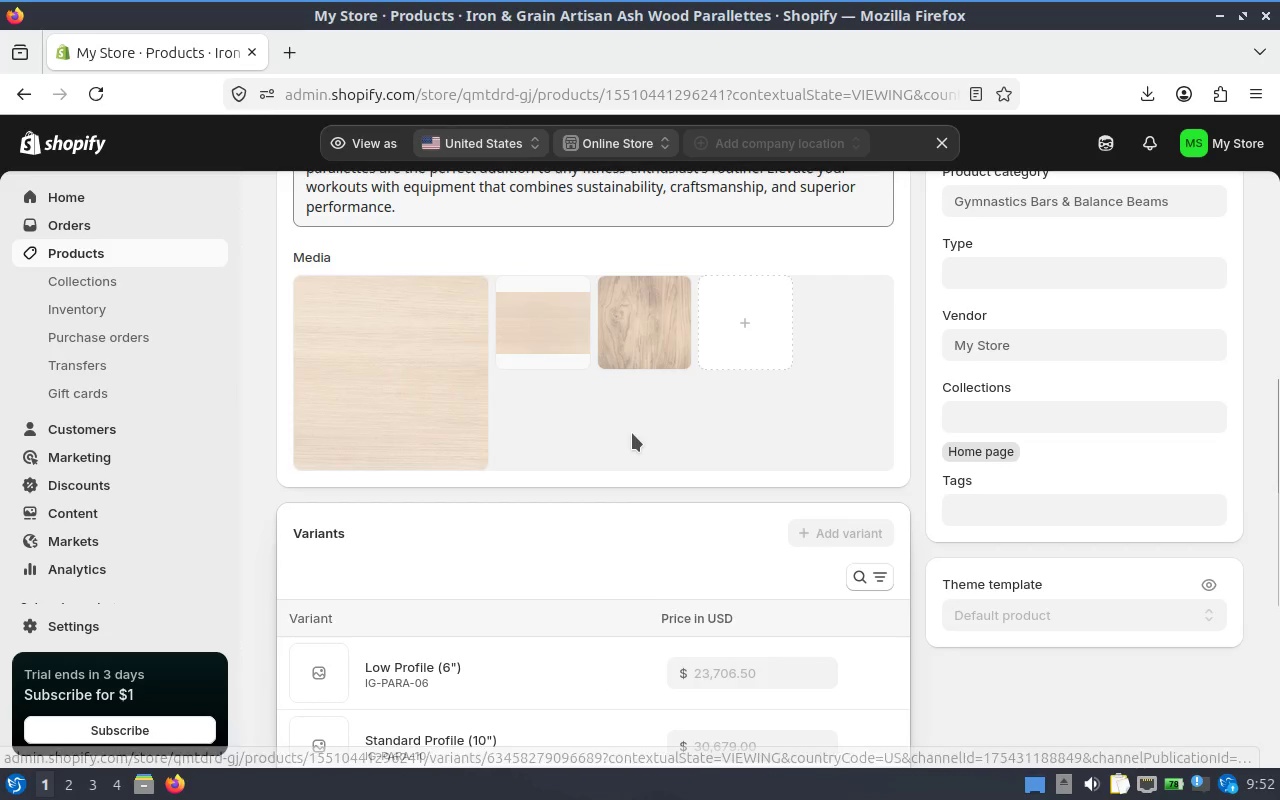 
scroll: coordinate [632, 433], scroll_direction: down, amount: 3.0
 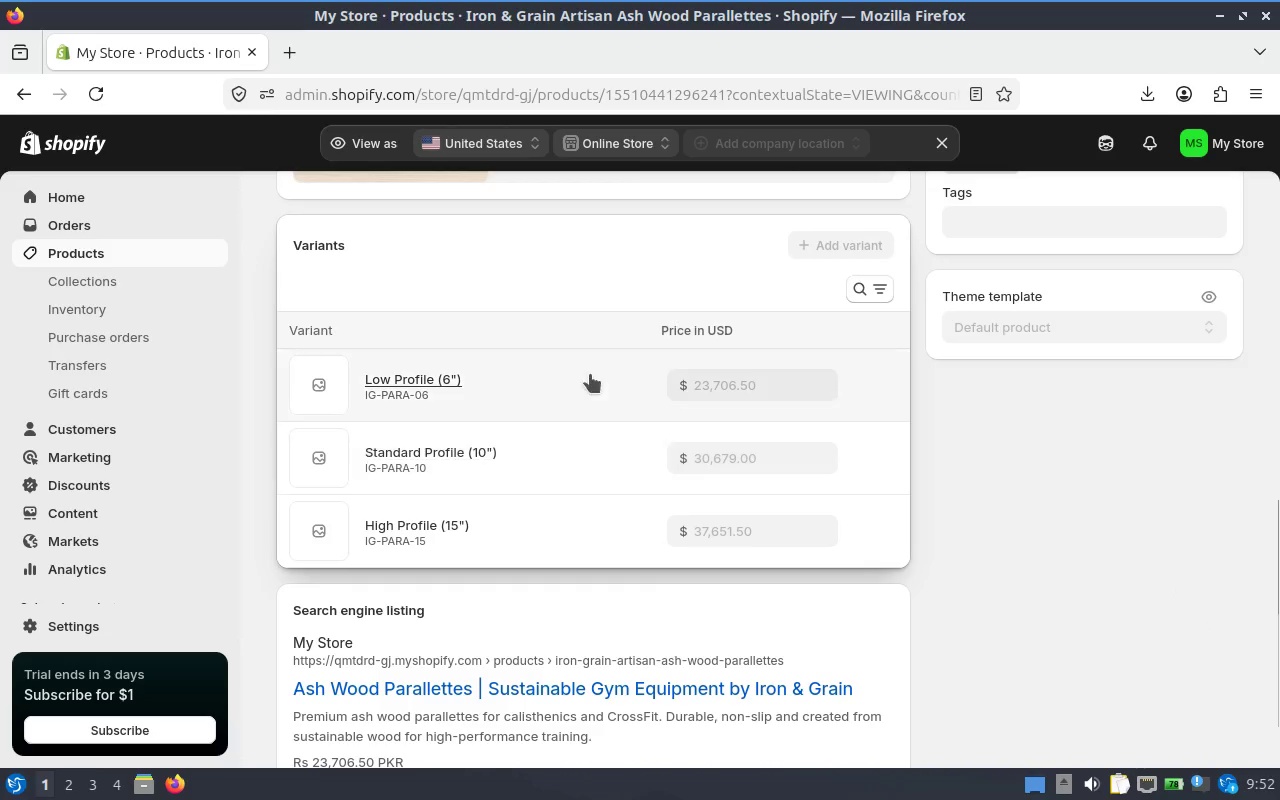 
scroll: coordinate [585, 292], scroll_direction: up, amount: 3.0
 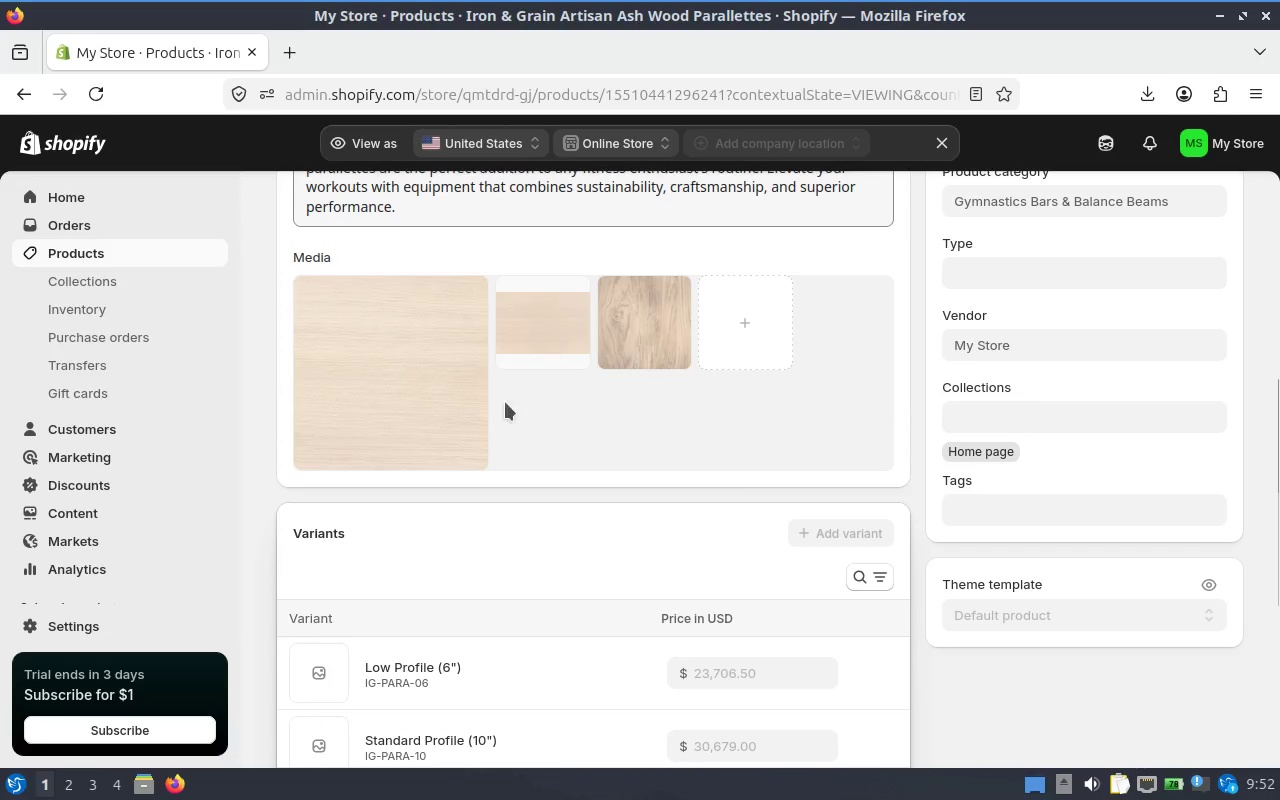 
scroll: coordinate [456, 459], scroll_direction: down, amount: 3.0
 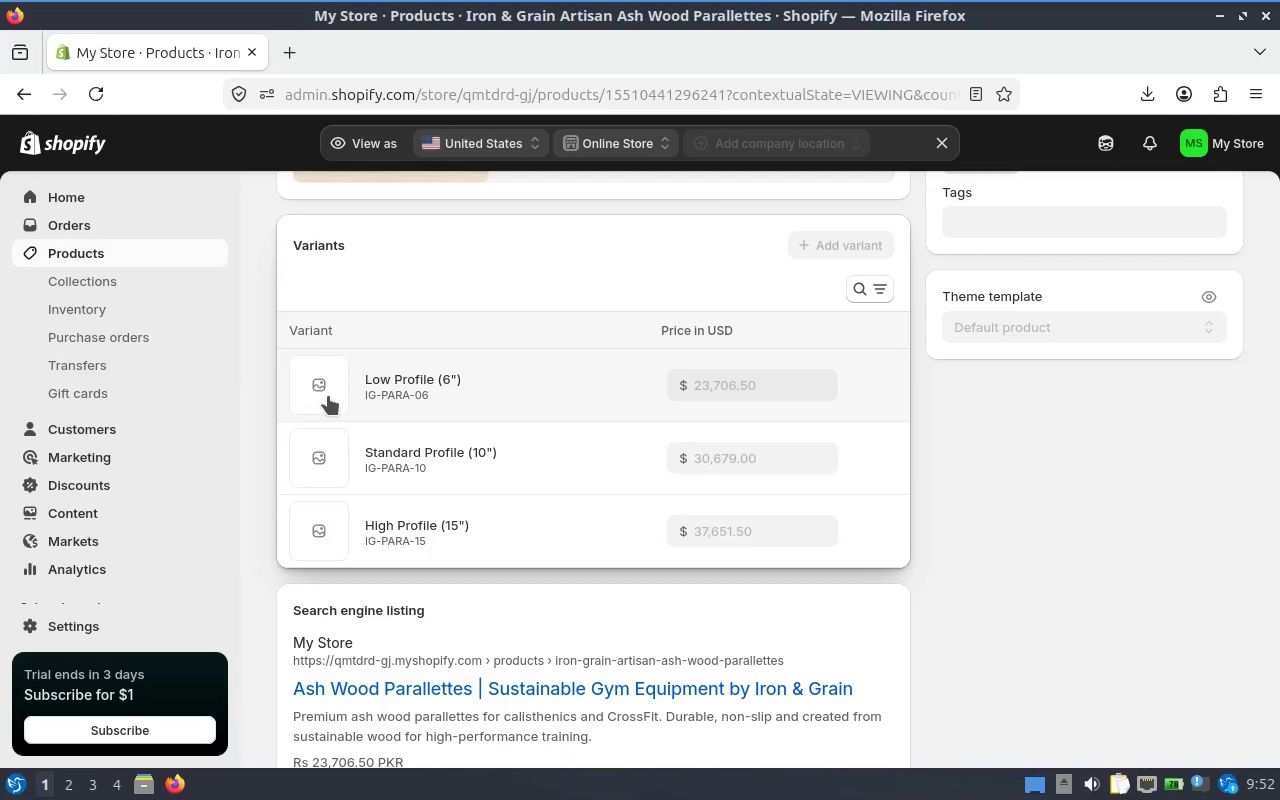 
left_click([340, 396])
 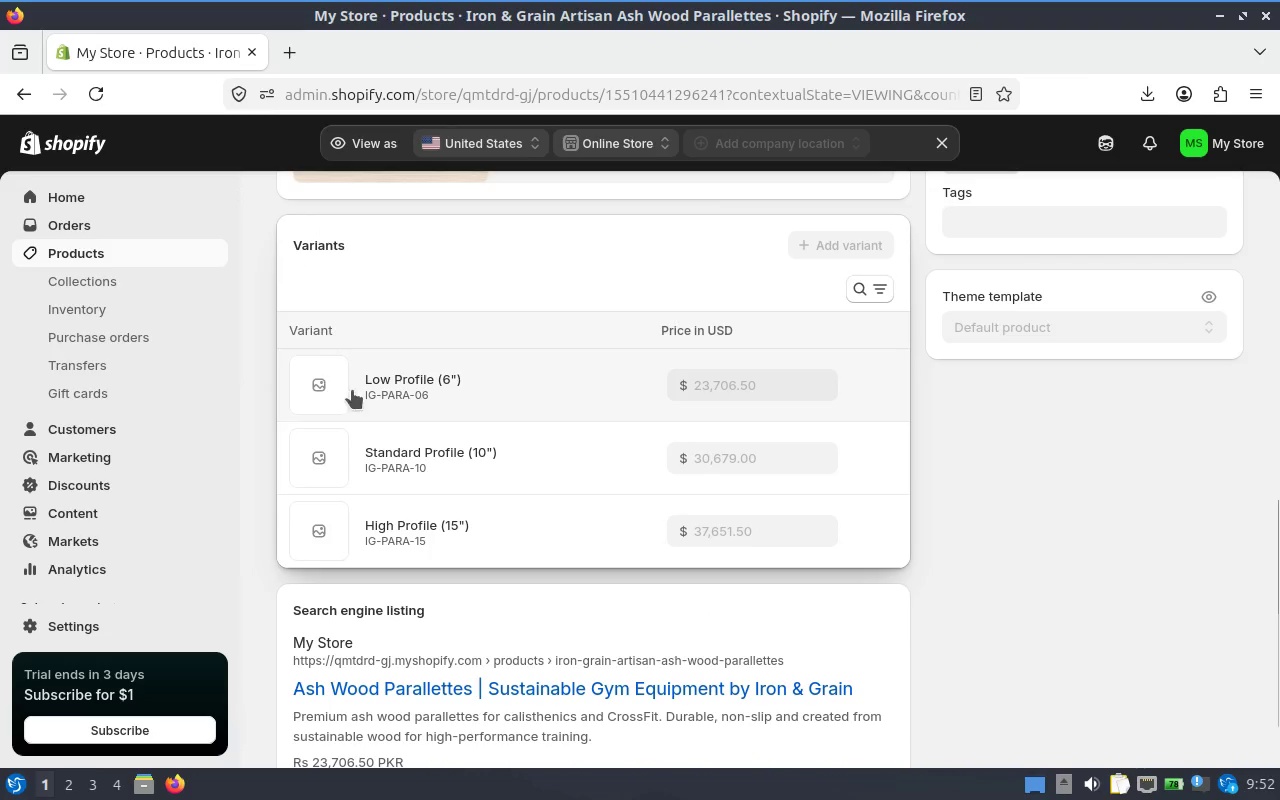 
left_click([407, 382])
 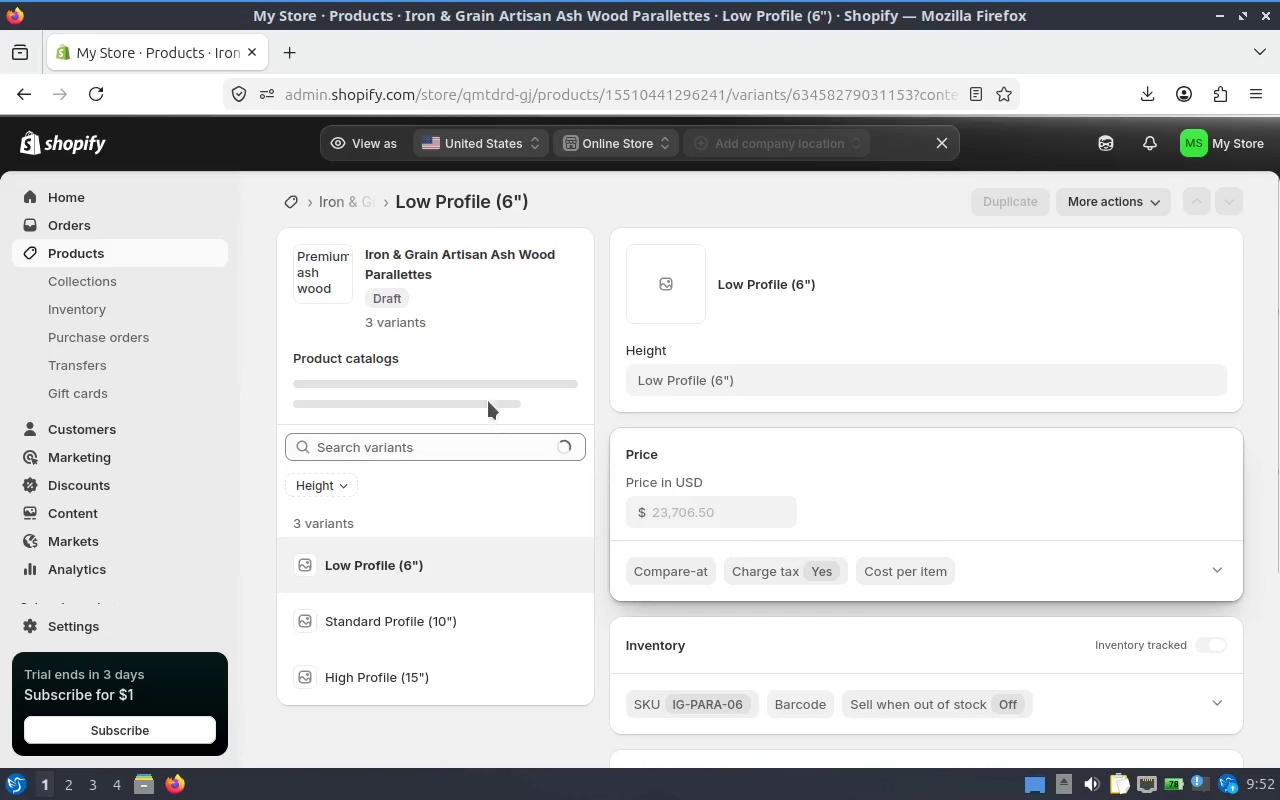 
left_click([664, 273])
 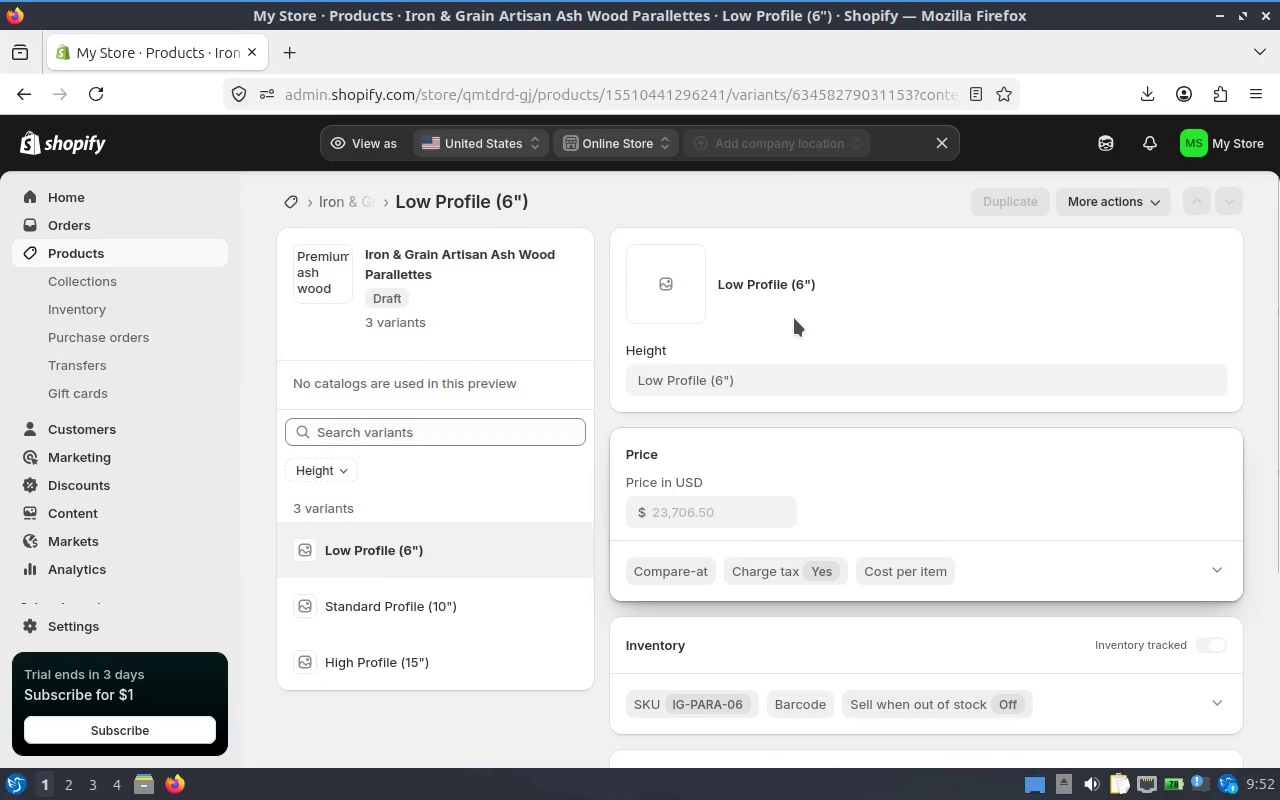 
scroll: coordinate [792, 320], scroll_direction: none, amount: 0.0
 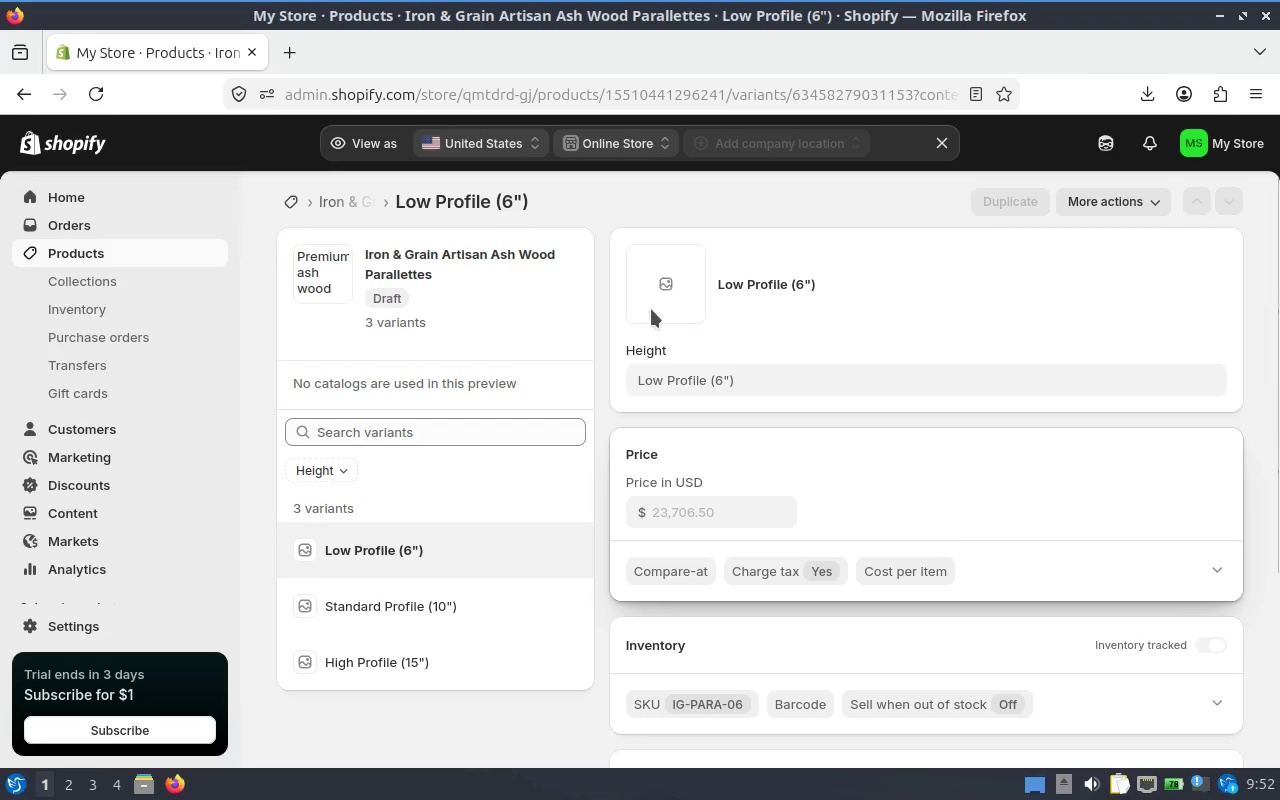 
left_click([651, 283])
 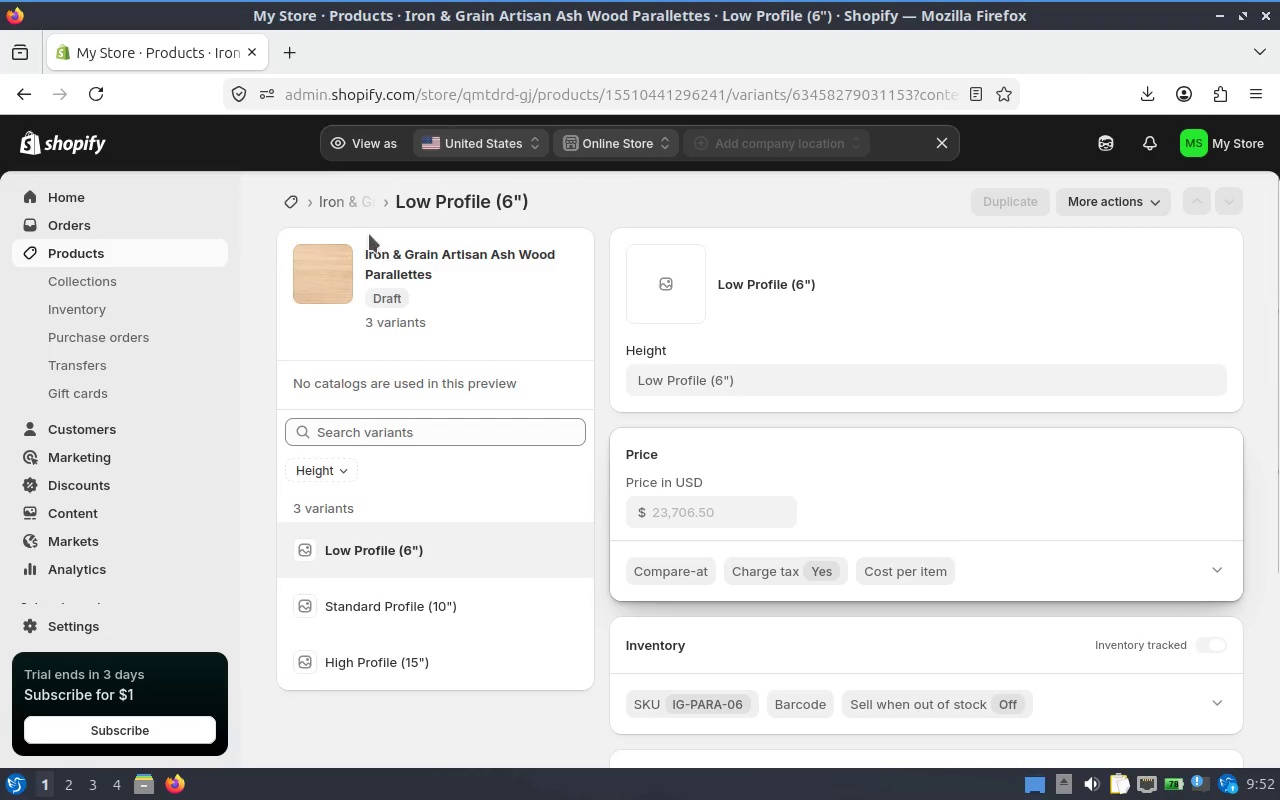 
scroll: coordinate [823, 392], scroll_direction: up, amount: 1.0
 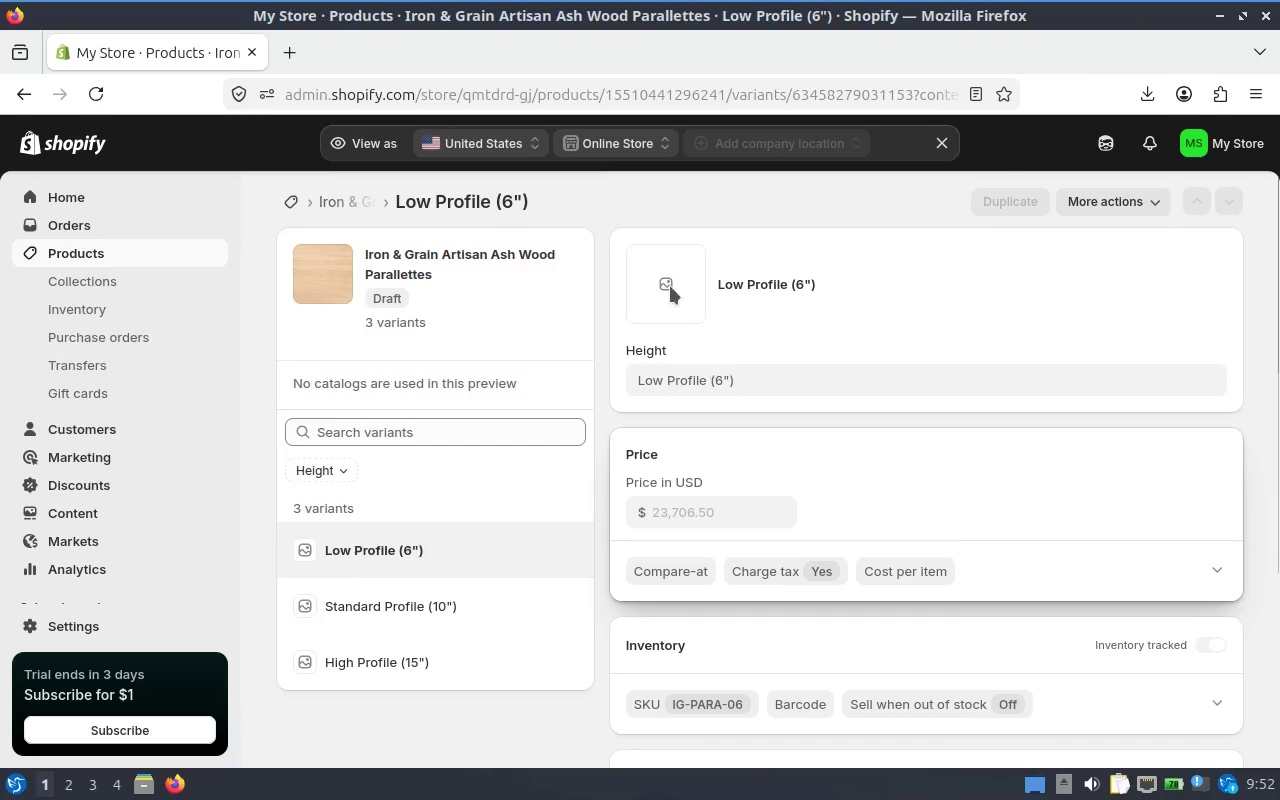 
left_click([662, 273])
 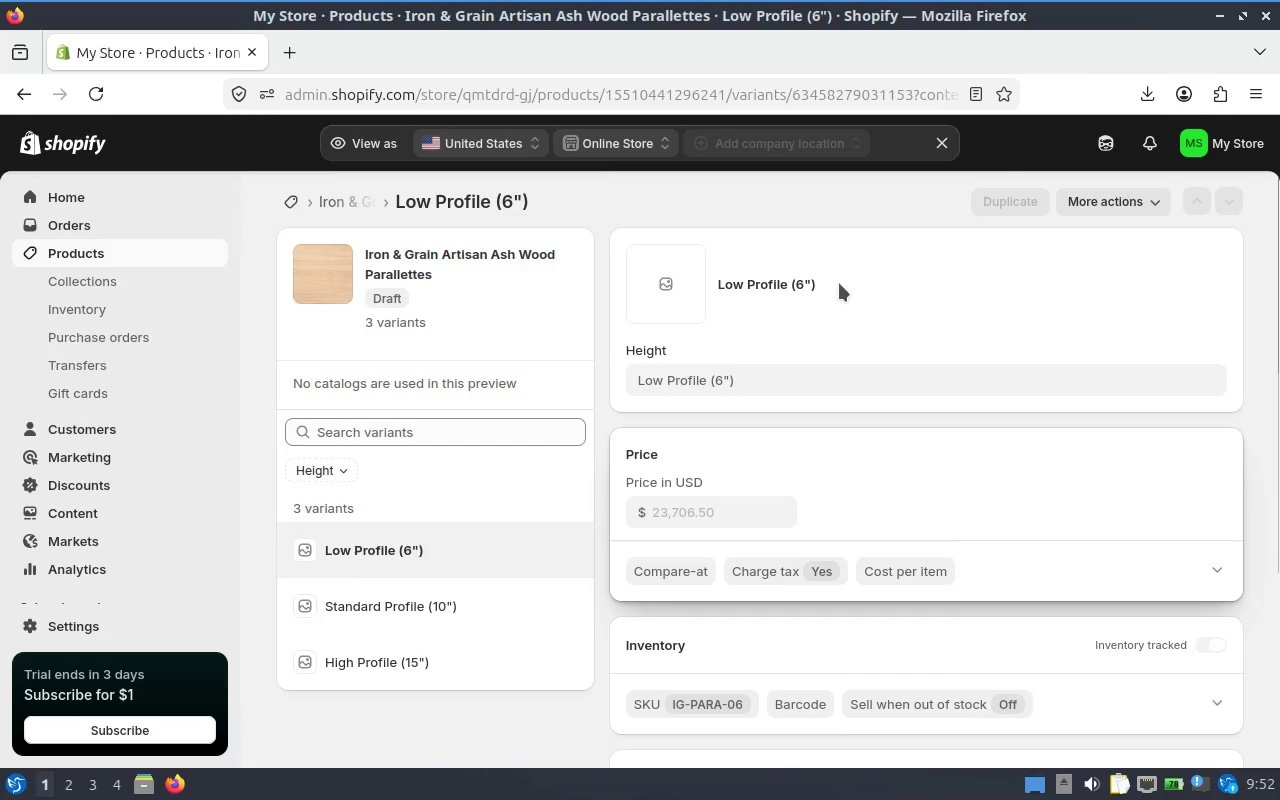 
left_click([799, 282])
 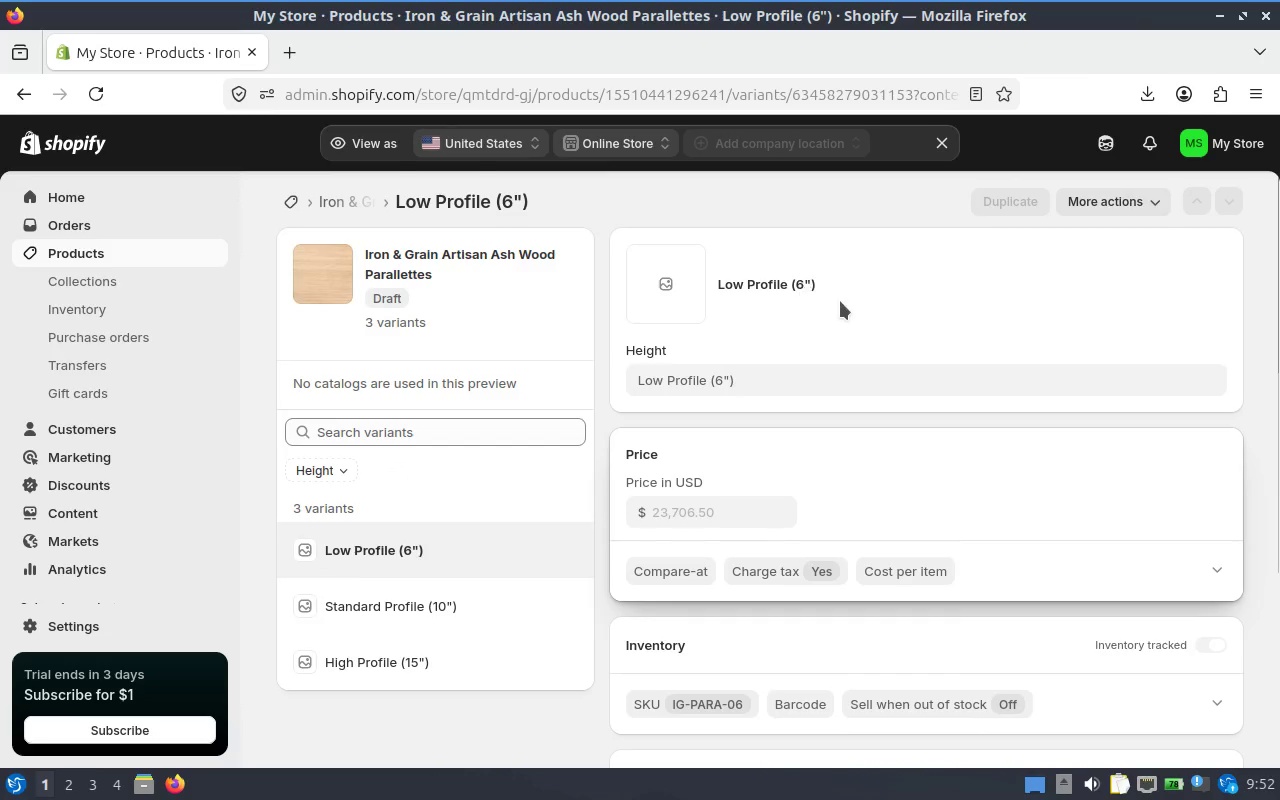 
scroll: coordinate [840, 301], scroll_direction: down, amount: 1.0
 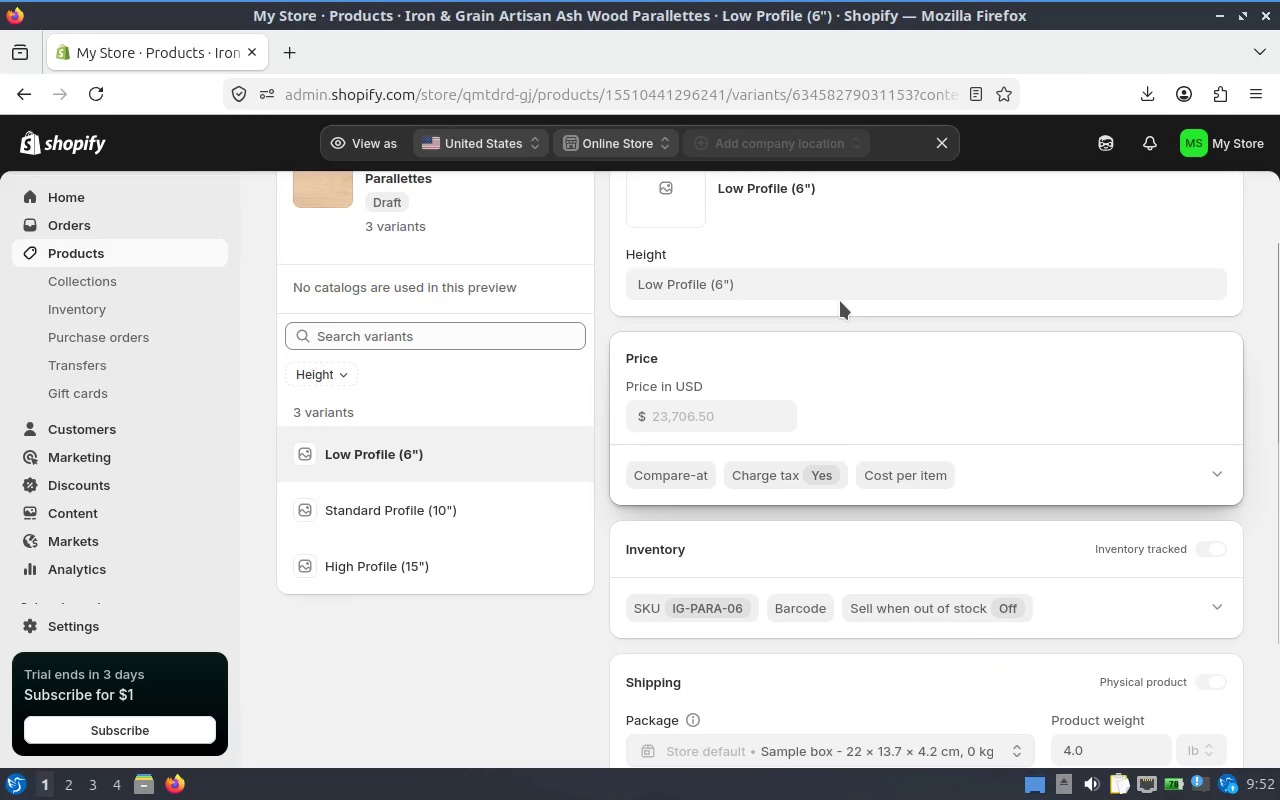 
scroll: coordinate [848, 324], scroll_direction: none, amount: 0.0
 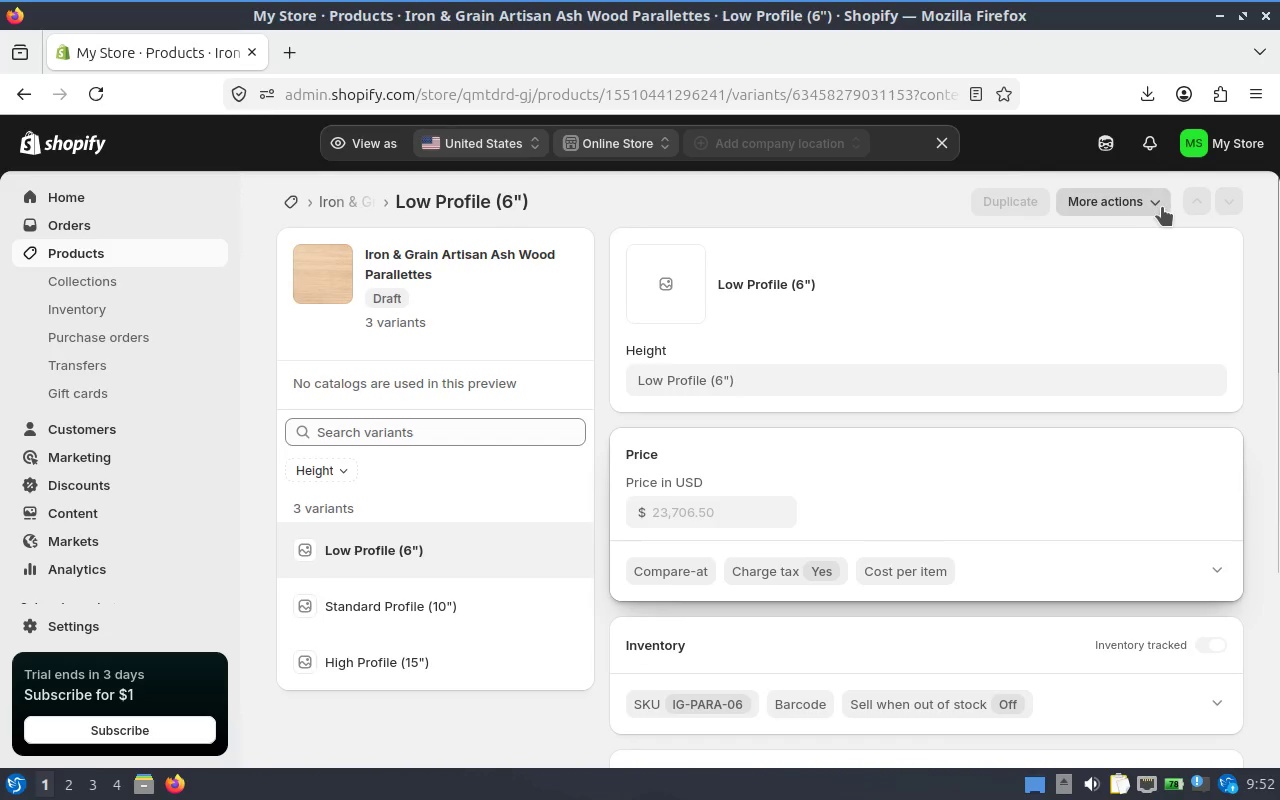 
left_click([1149, 204])
 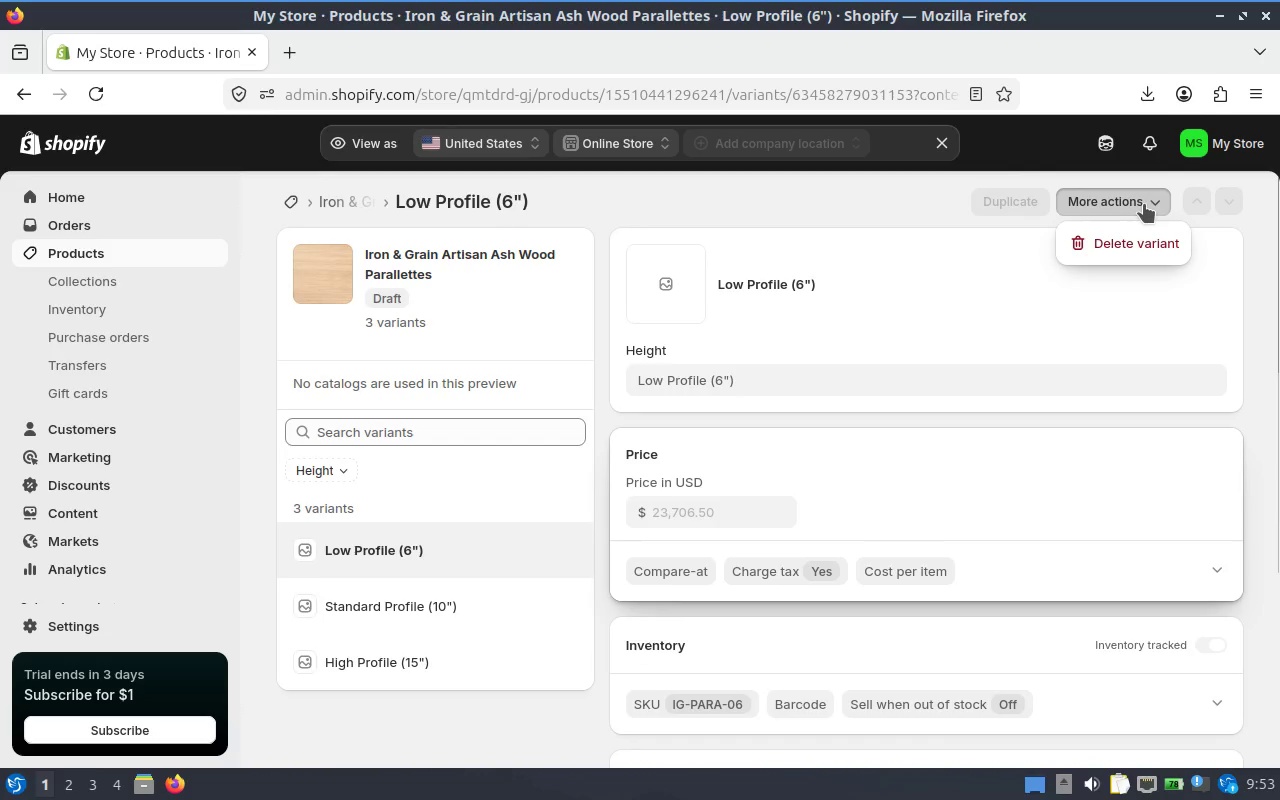 
left_click([1135, 204])
 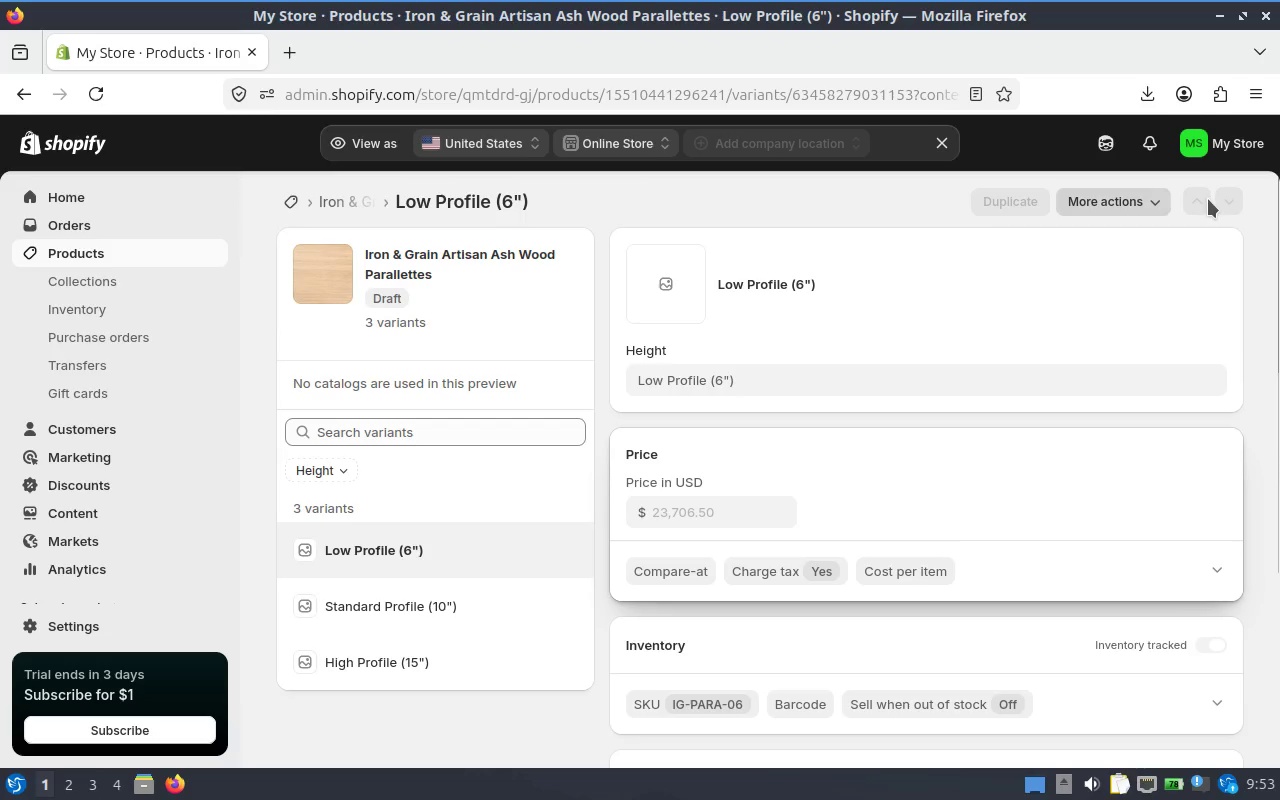 
left_click([651, 300])
 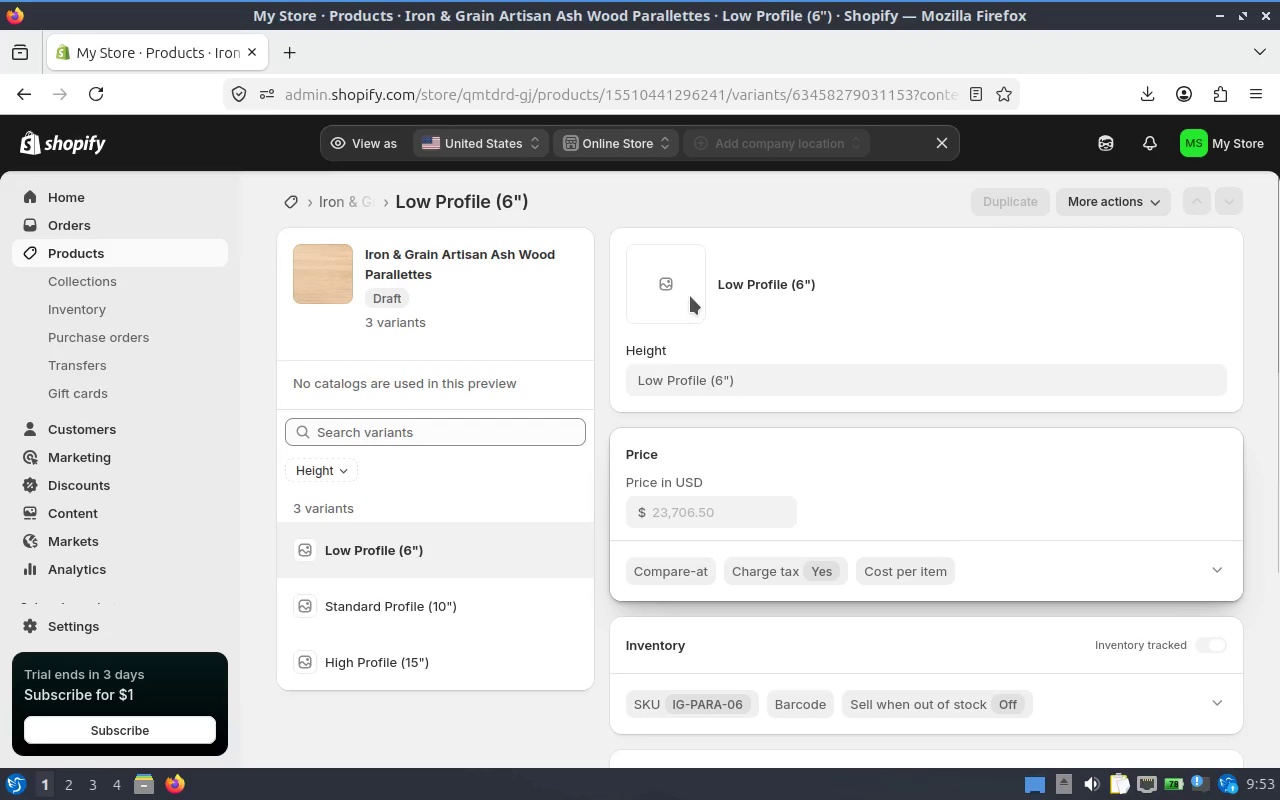 
left_click([660, 271])
 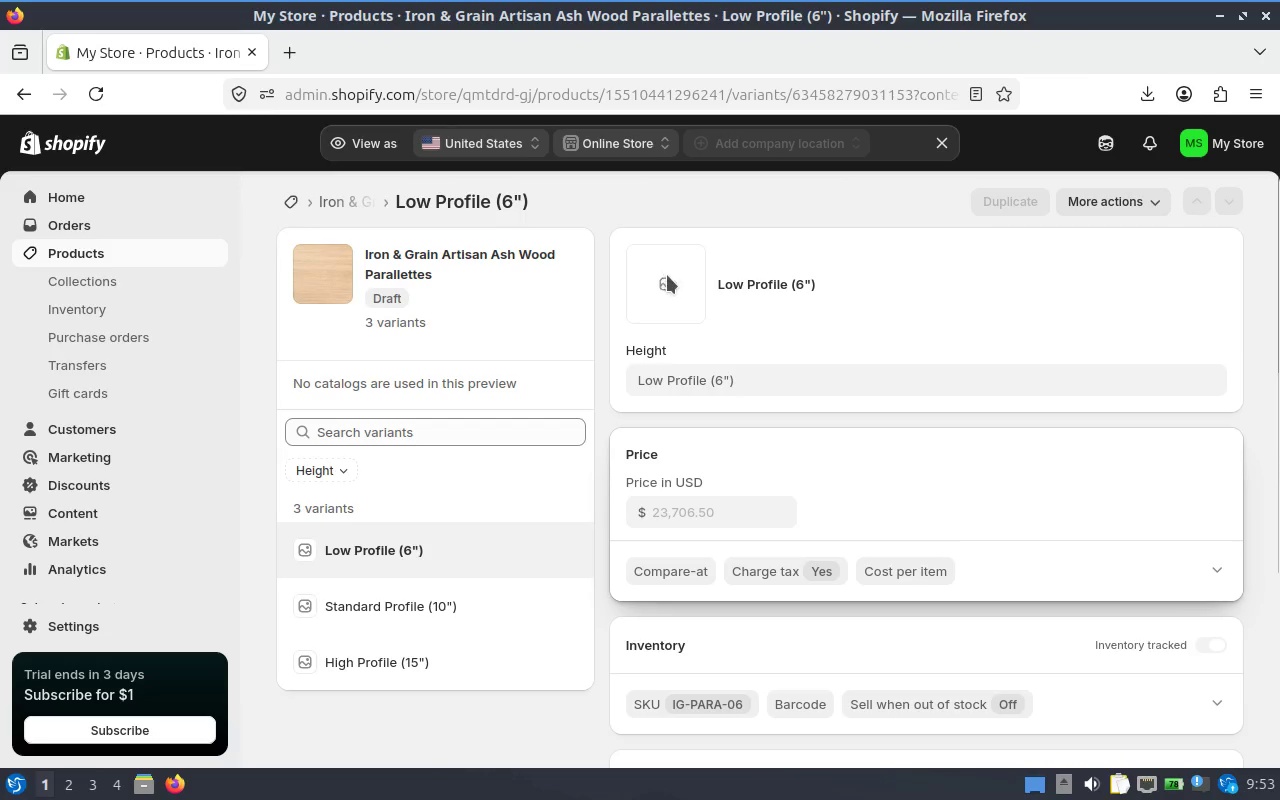 
left_click_drag(start_coordinate=[667, 275], to_coordinate=[713, 306])
 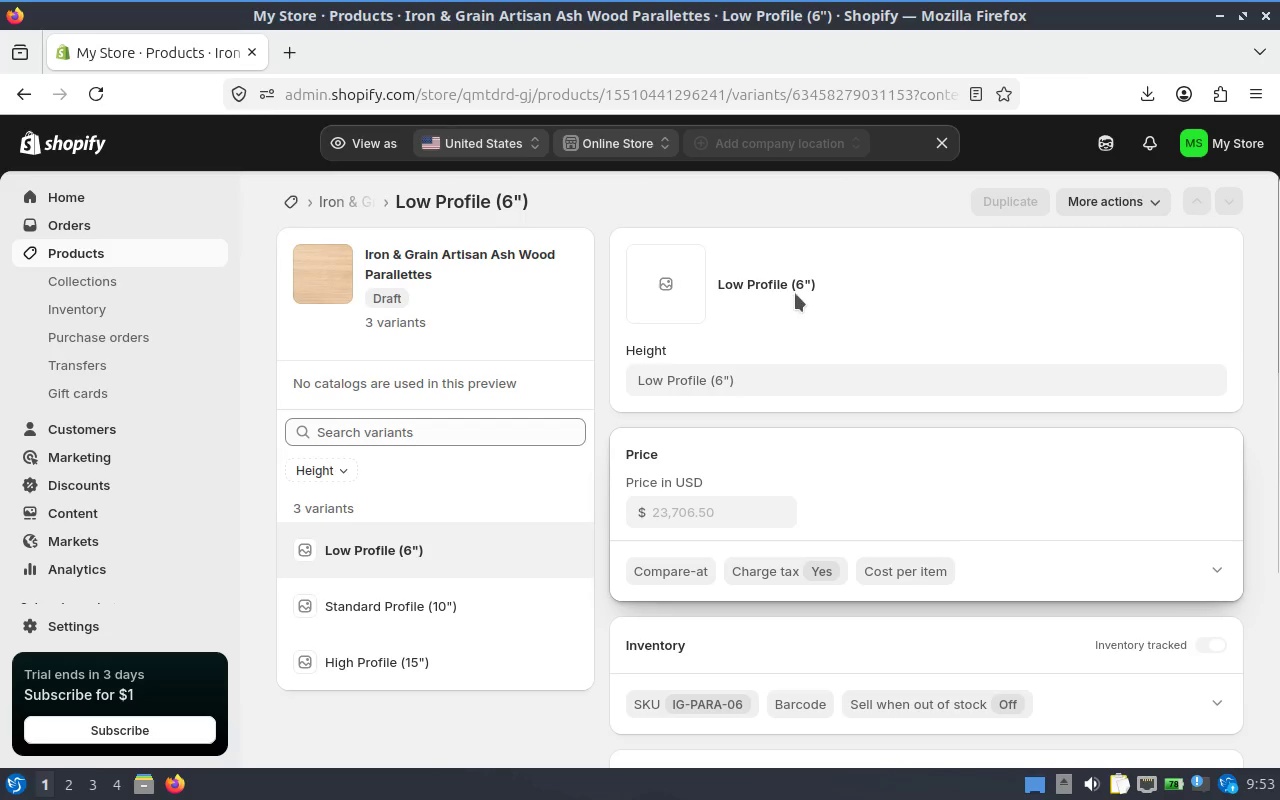 
left_click_drag(start_coordinate=[795, 293], to_coordinate=[798, 321])
 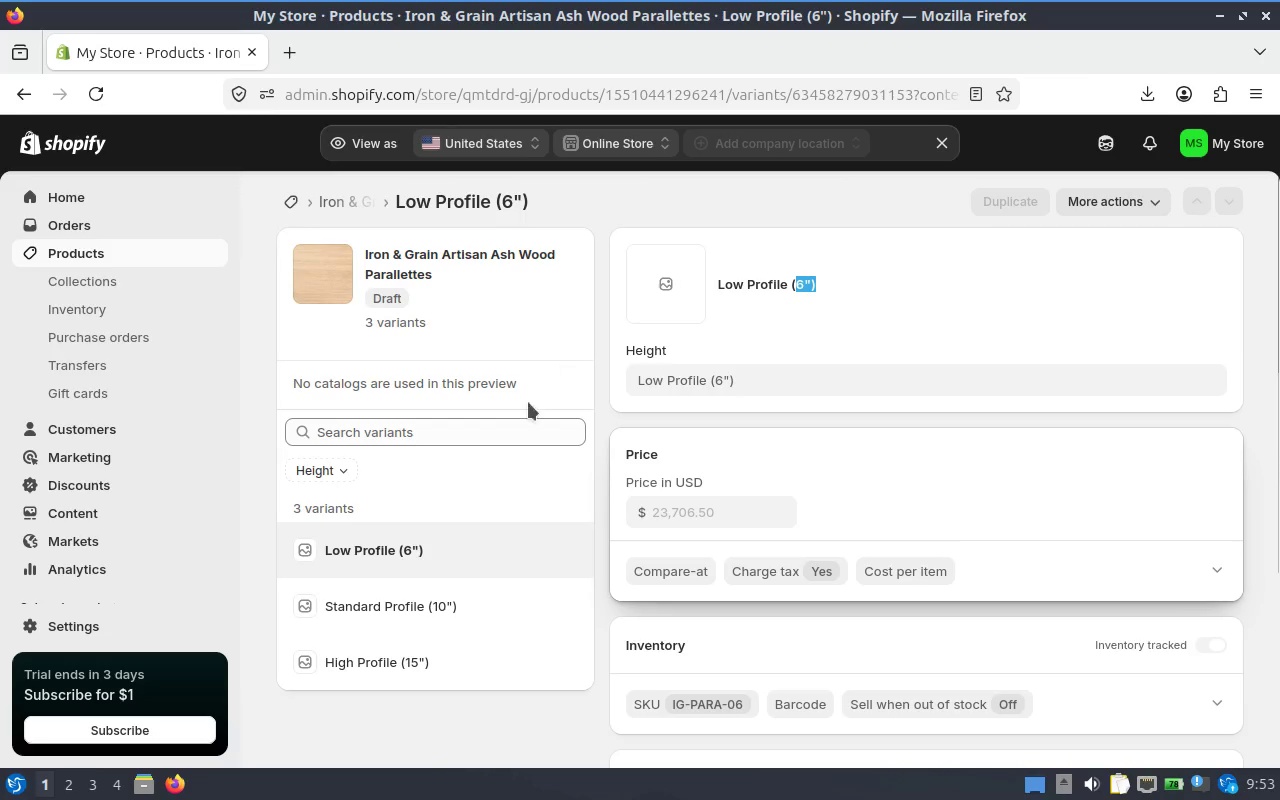 
scroll: coordinate [504, 459], scroll_direction: down, amount: 2.0
 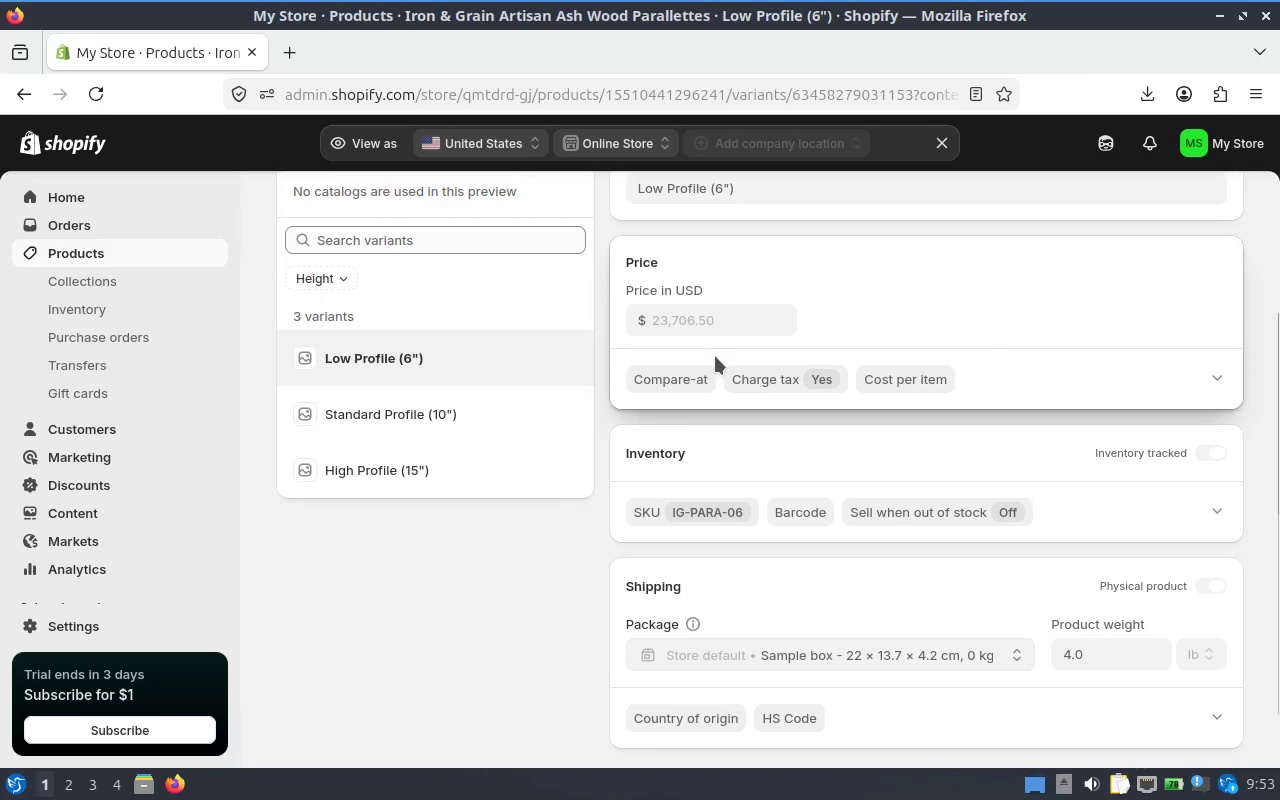 
scroll: coordinate [667, 395], scroll_direction: up, amount: 1.0
 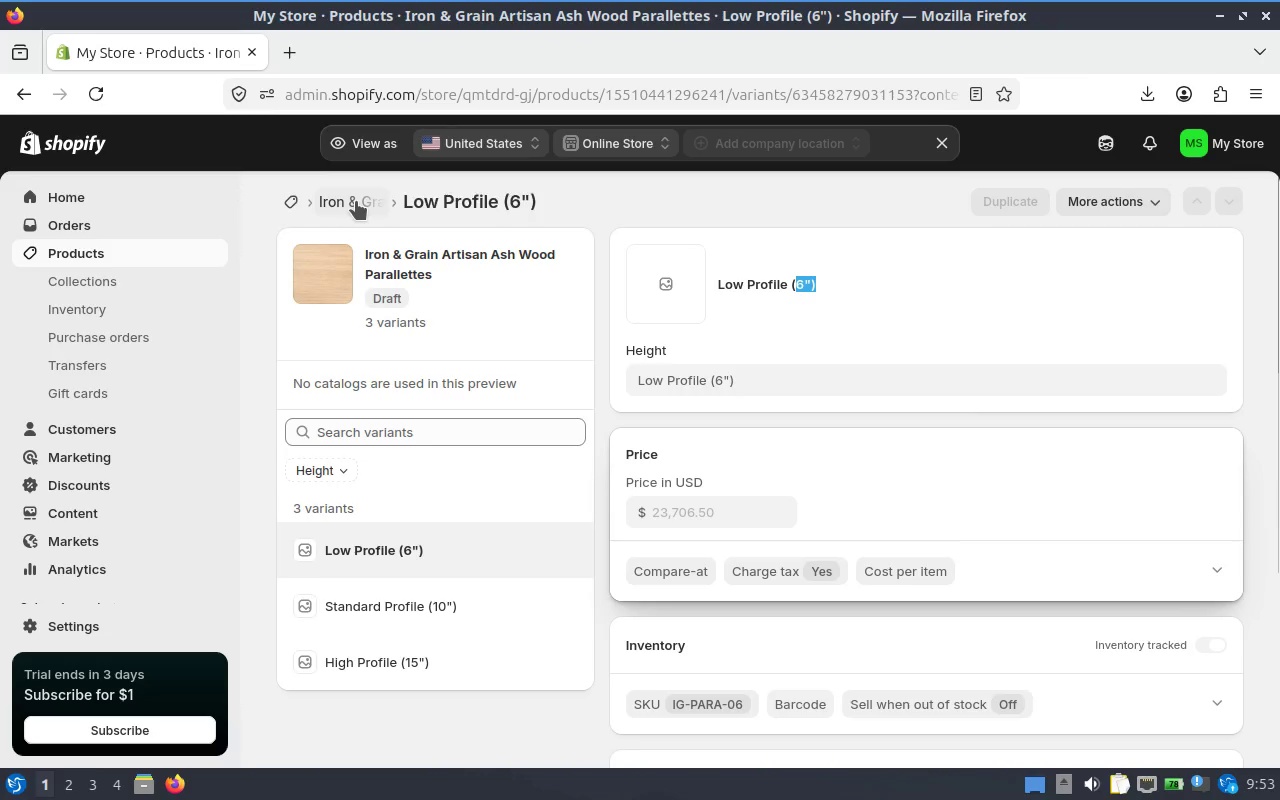 
left_click([350, 201])
 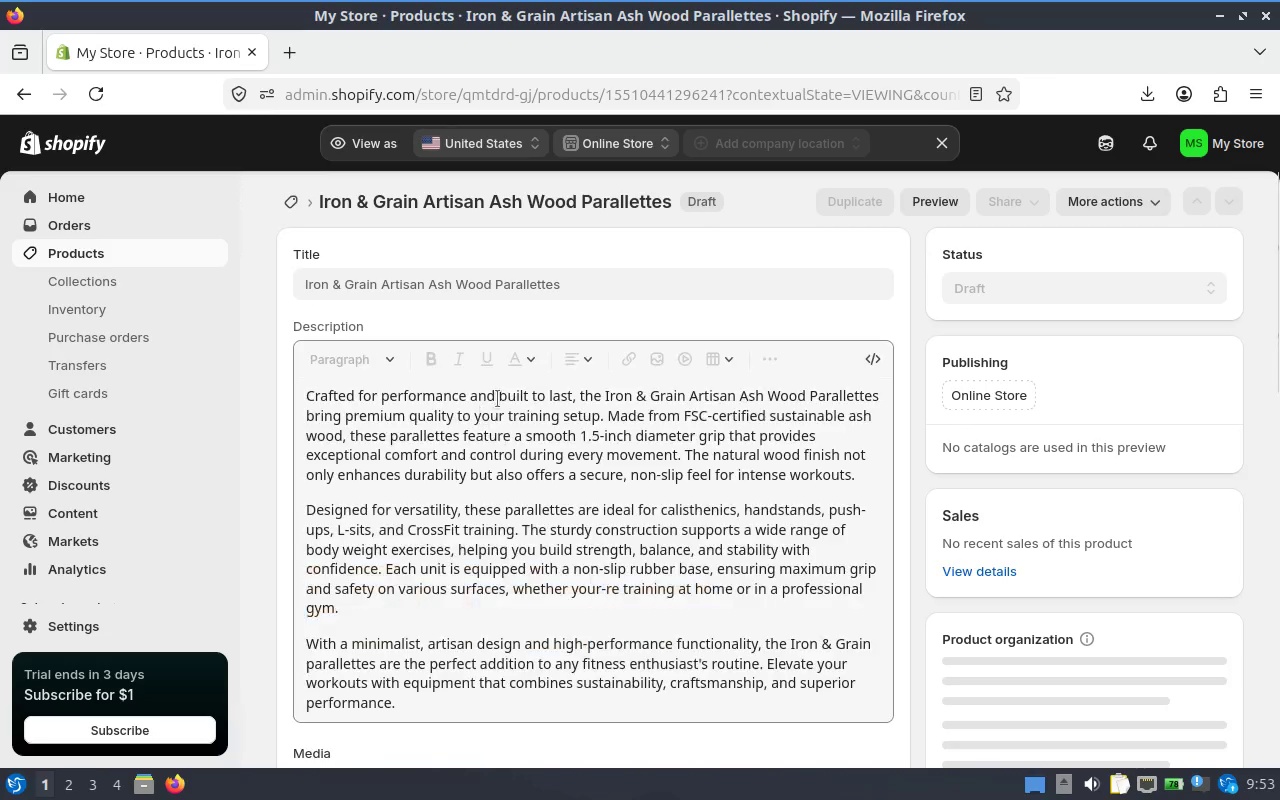 
scroll: coordinate [595, 404], scroll_direction: down, amount: 8.0
 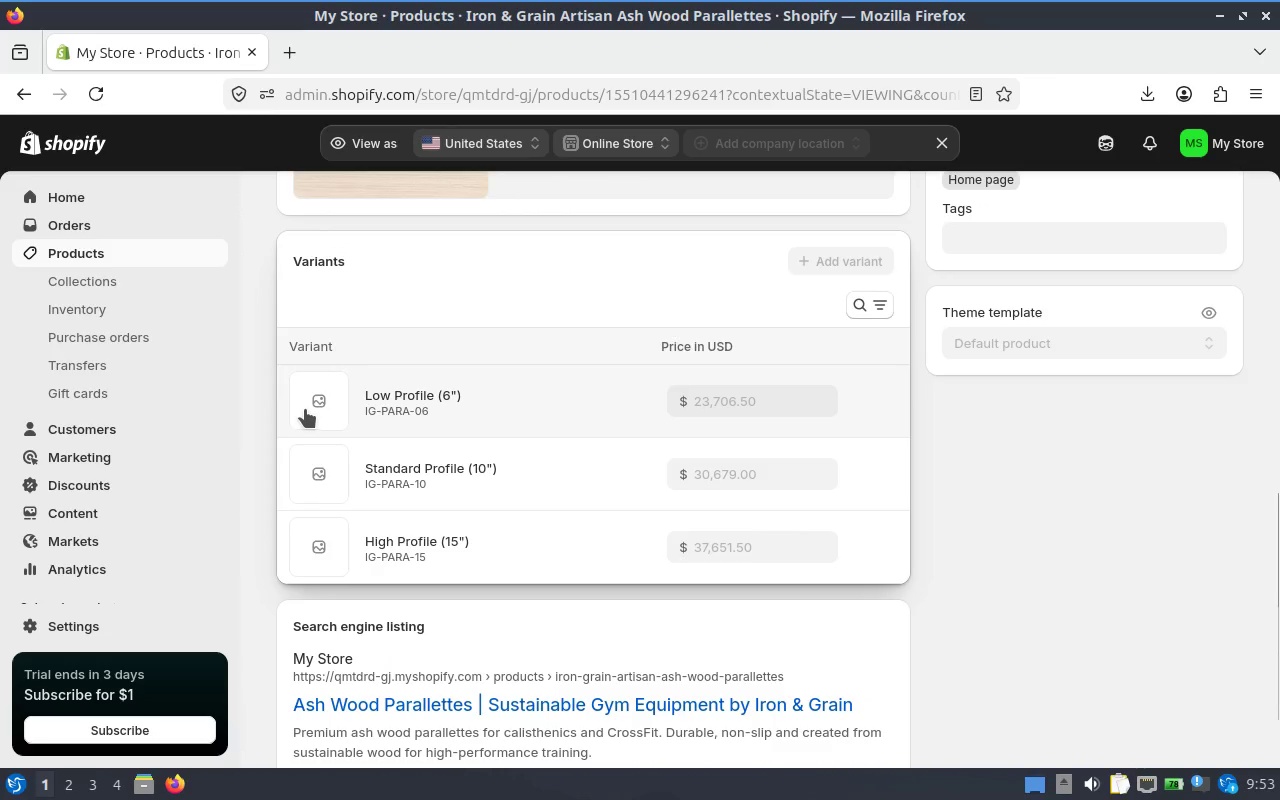 
scroll: coordinate [595, 396], scroll_direction: up, amount: 11.0
 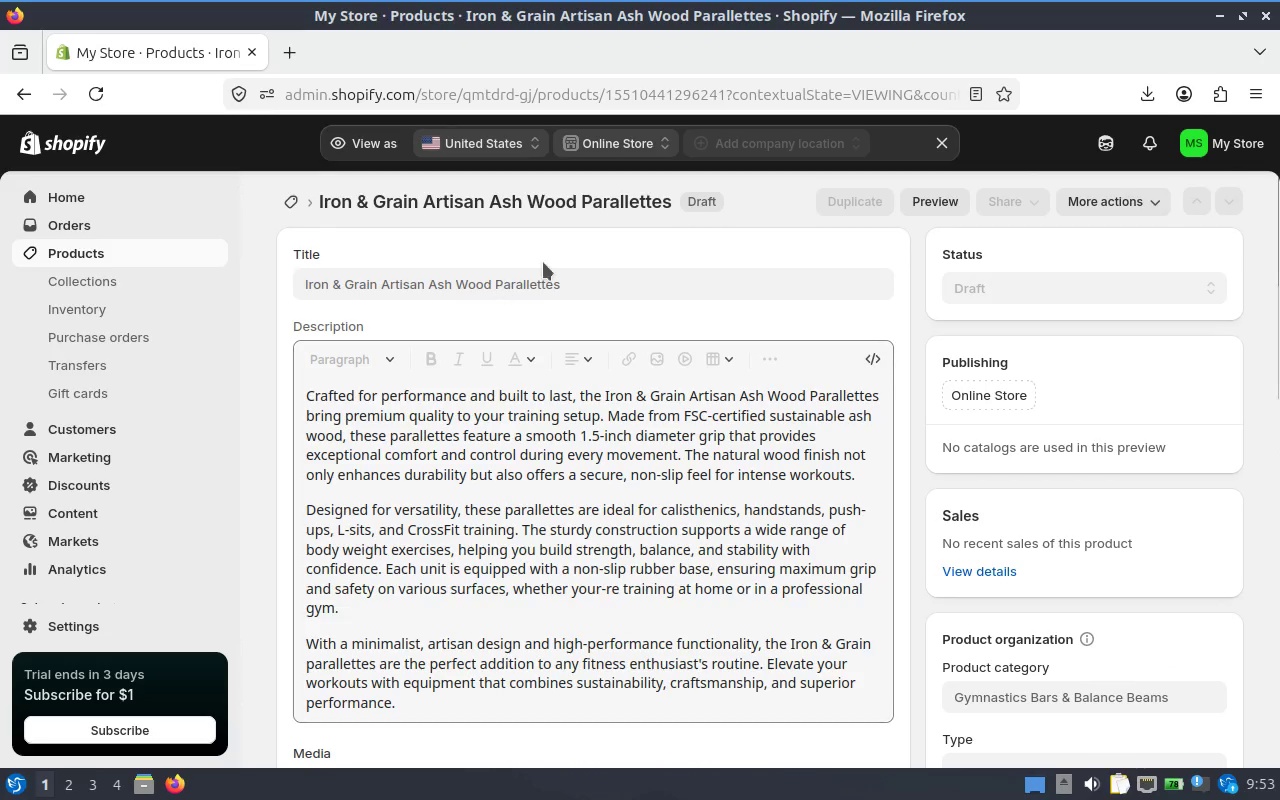 
scroll: coordinate [662, 542], scroll_direction: down, amount: 16.0
 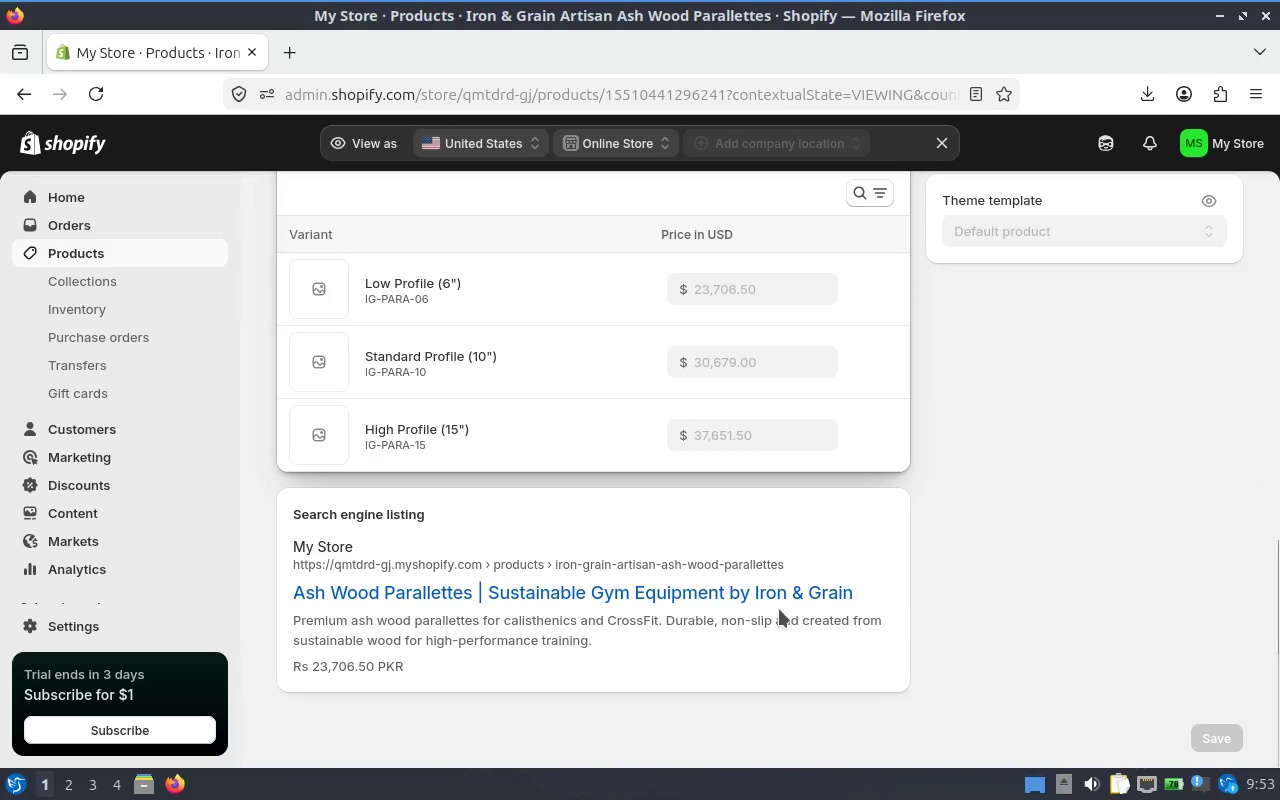 
scroll: coordinate [680, 566], scroll_direction: up, amount: 6.0
 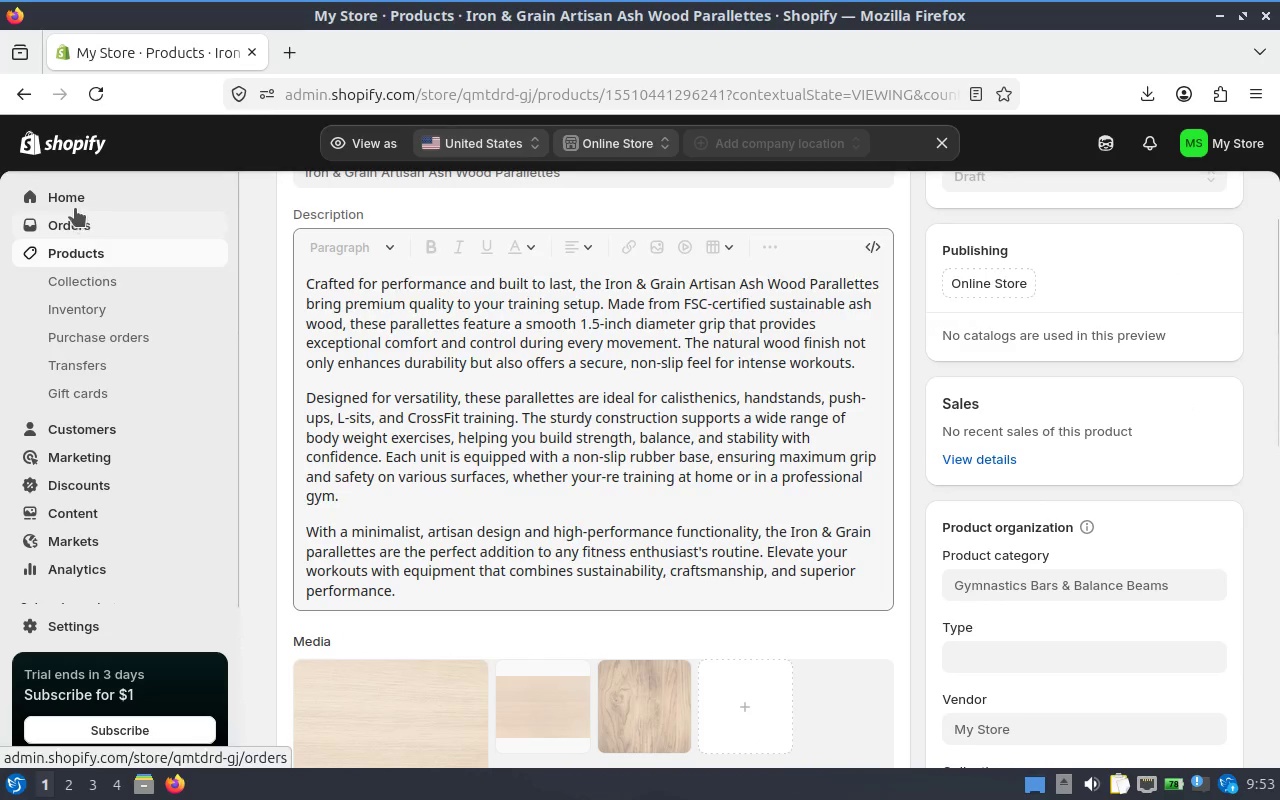 
left_click([67, 202])
 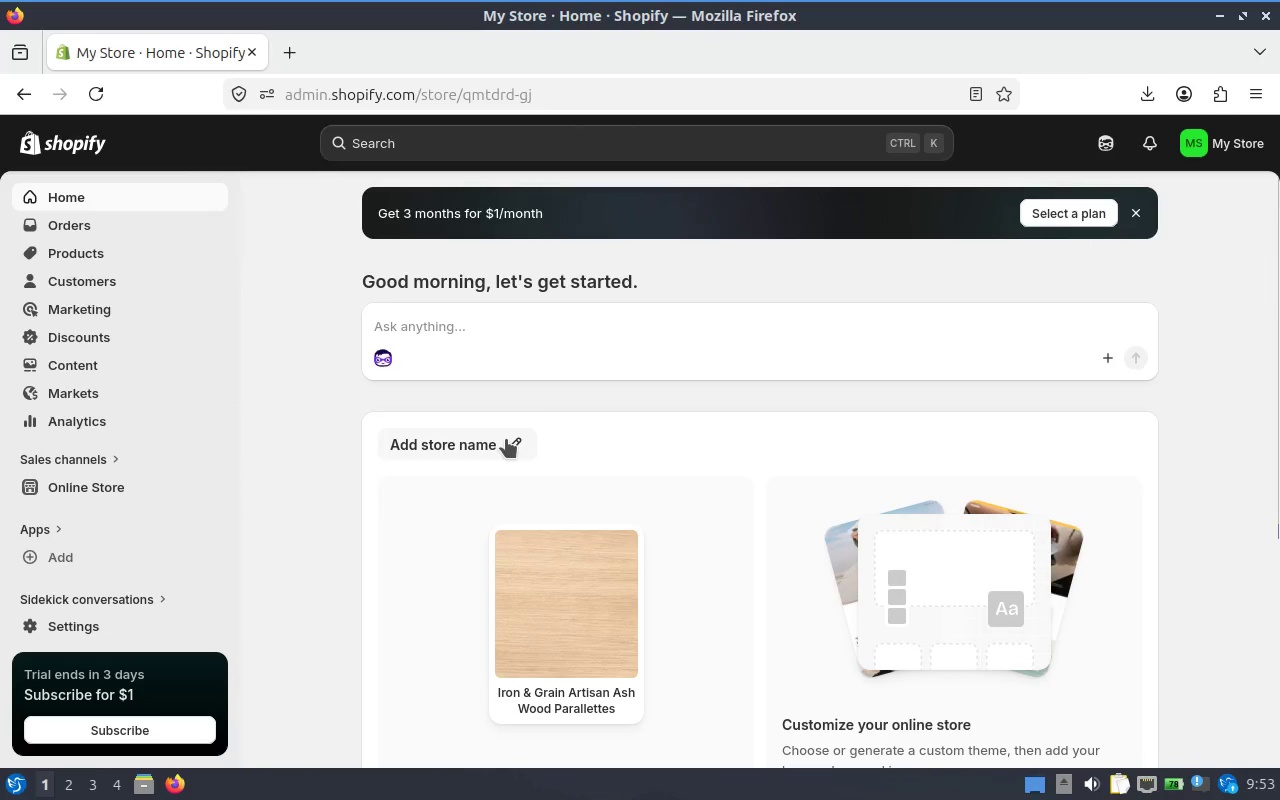 
wait(7.3)
 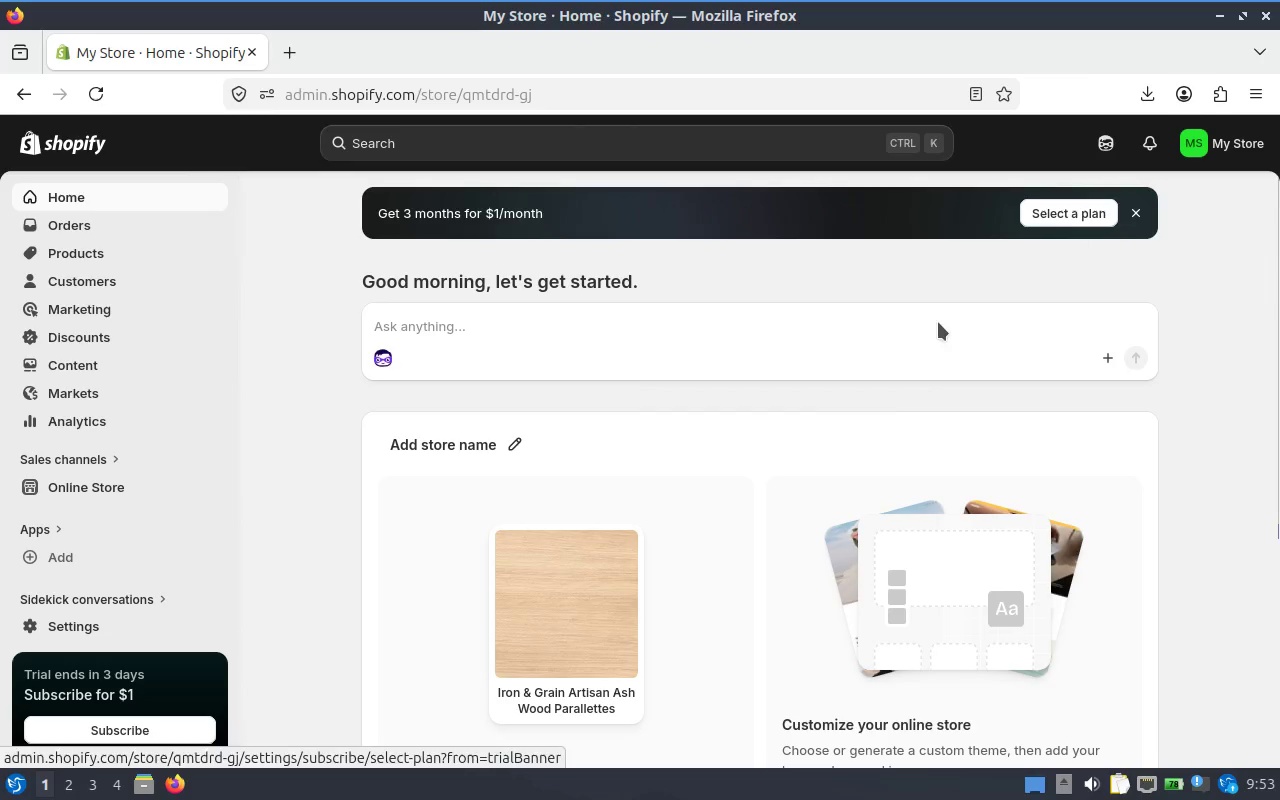 
scroll: coordinate [621, 414], scroll_direction: down, amount: 4.0
 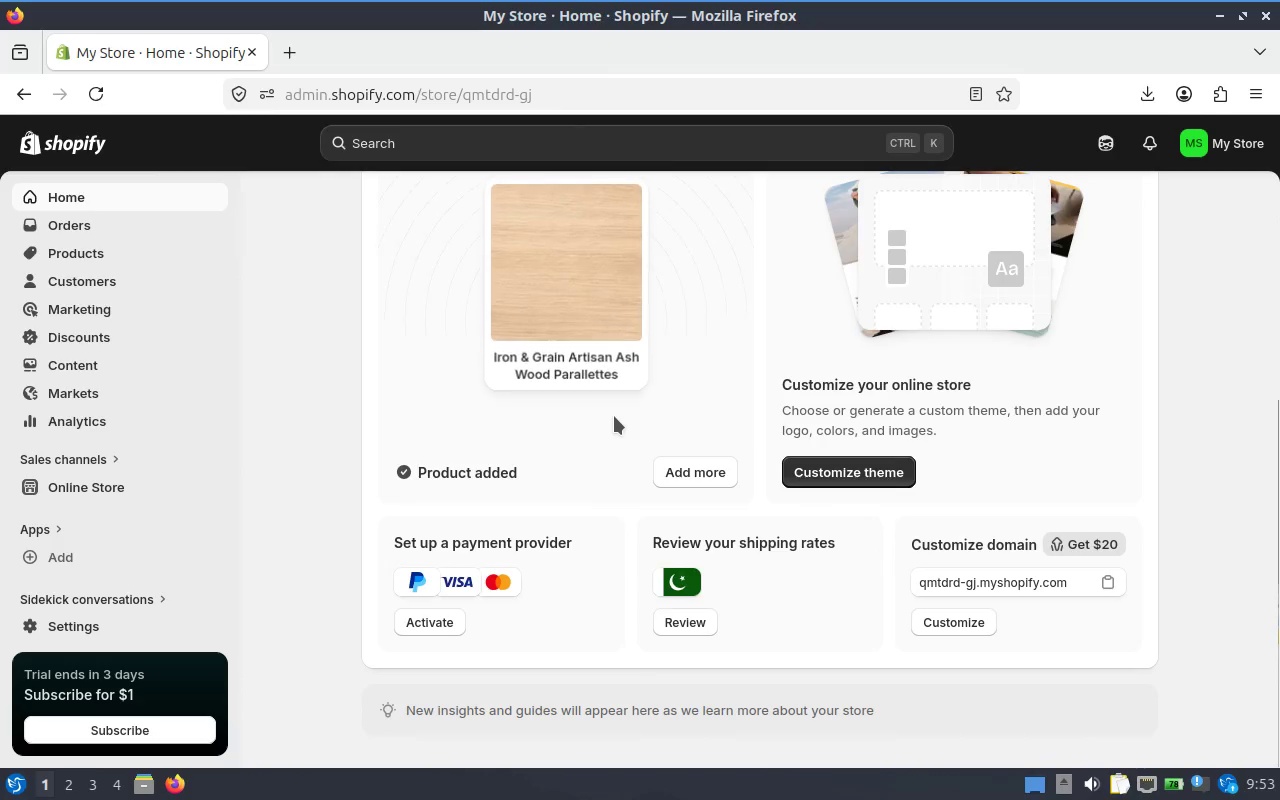 
scroll: coordinate [614, 416], scroll_direction: none, amount: 0.0
 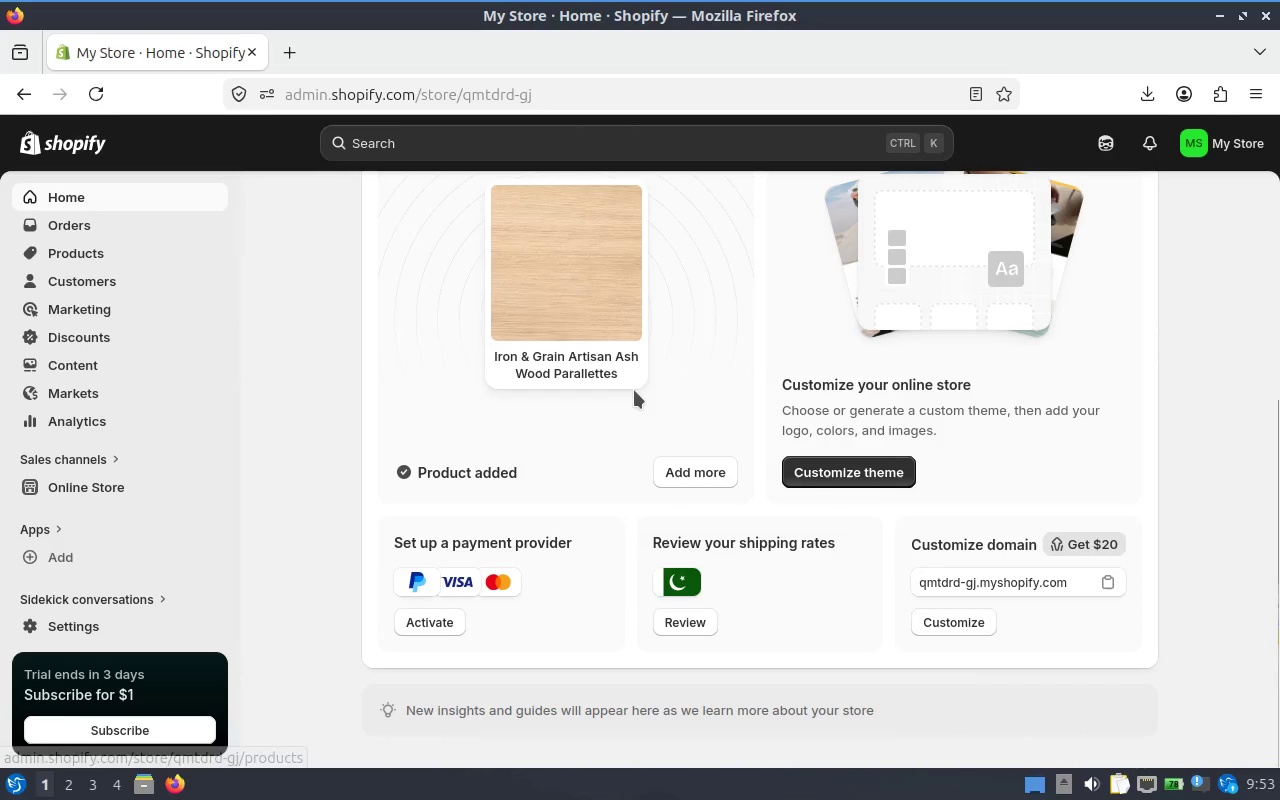 
scroll: coordinate [641, 387], scroll_direction: up, amount: 4.0
 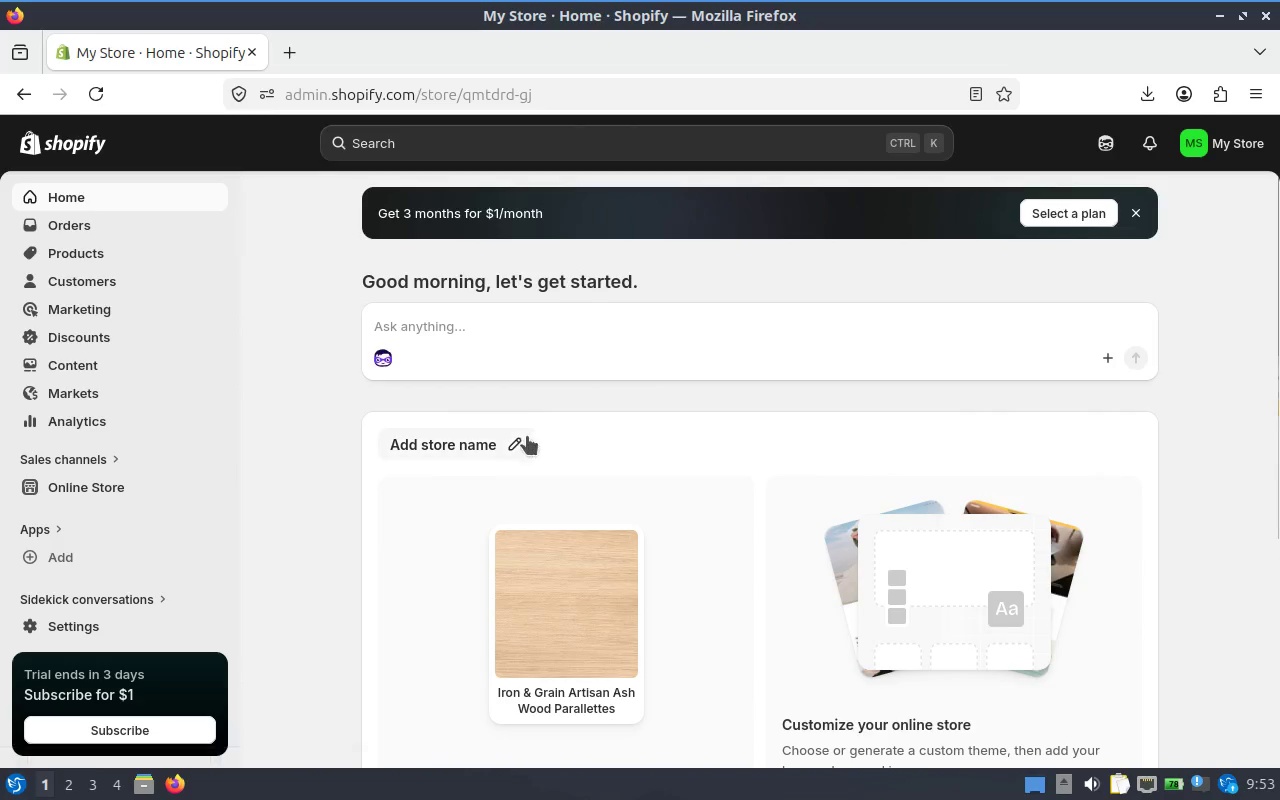 
left_click([473, 443])
 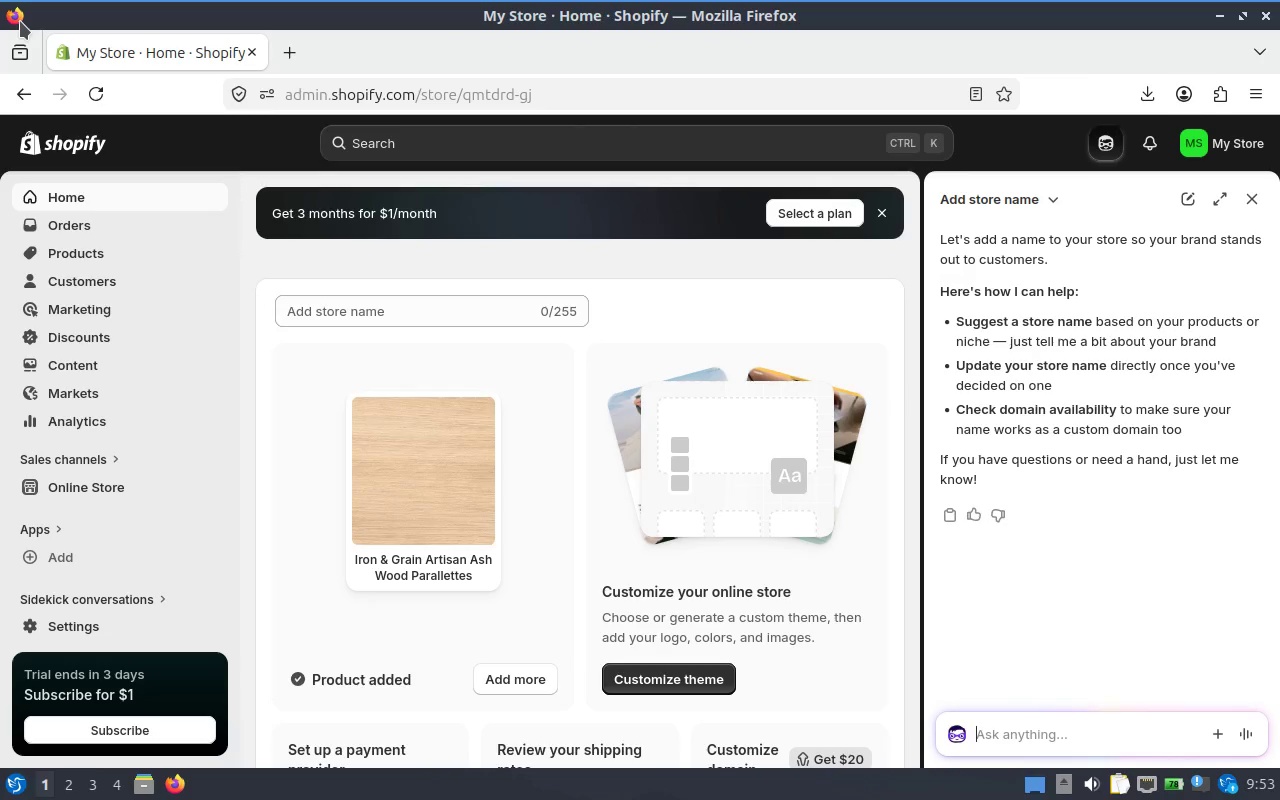 
wait(21.3)
 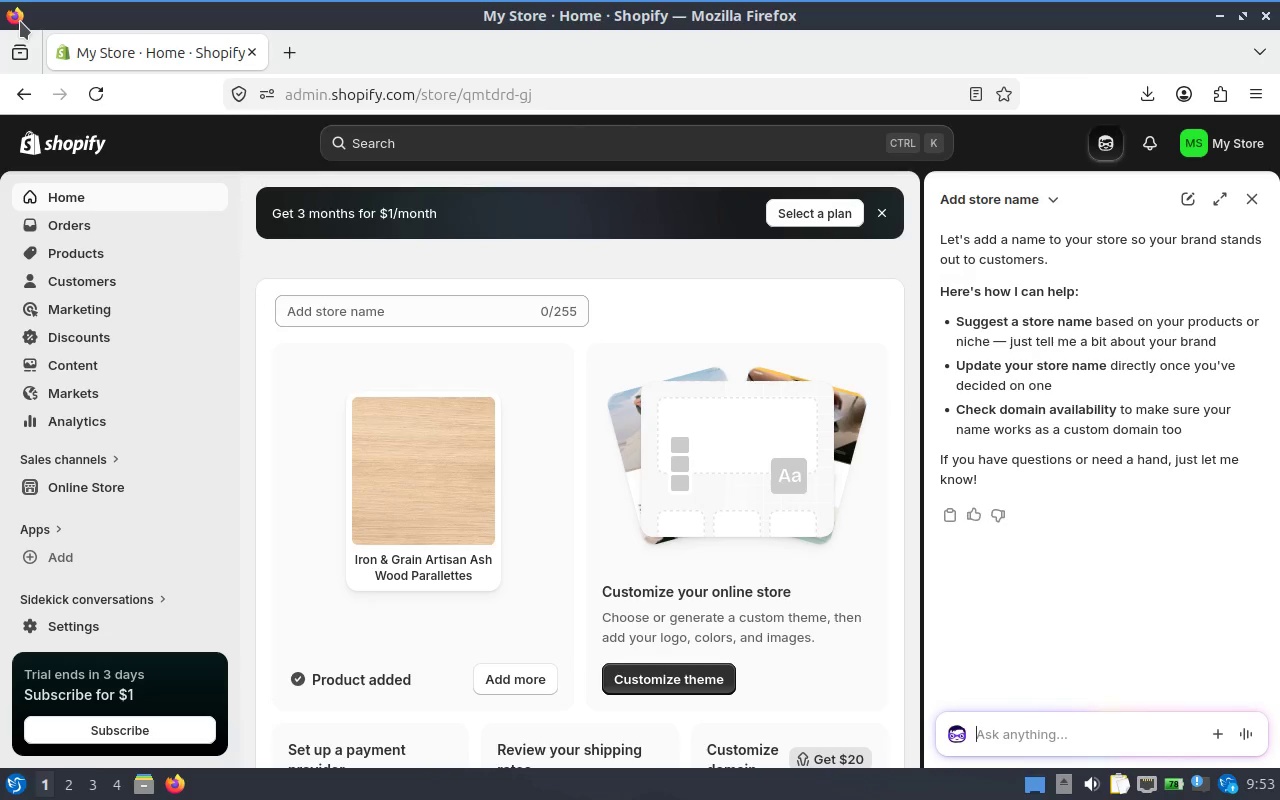 
left_click([378, 294])
 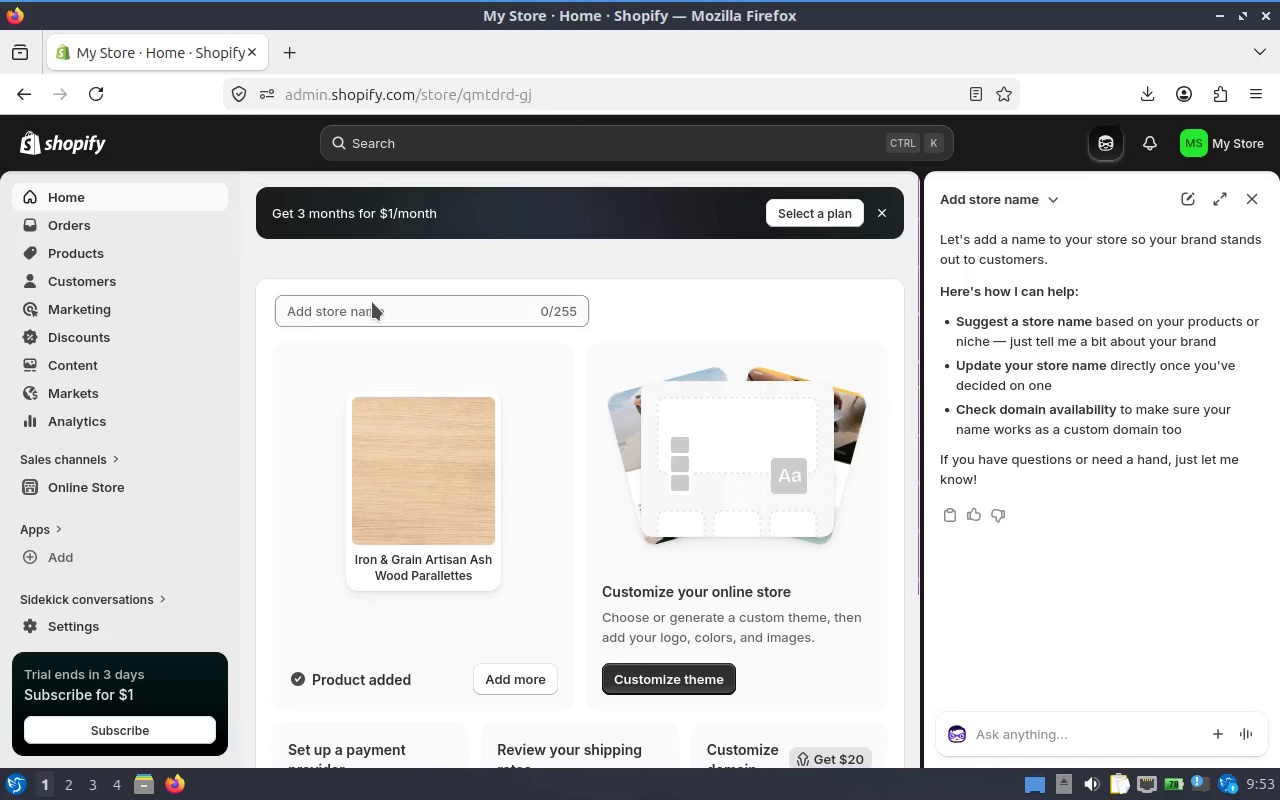 
left_click([372, 302])
 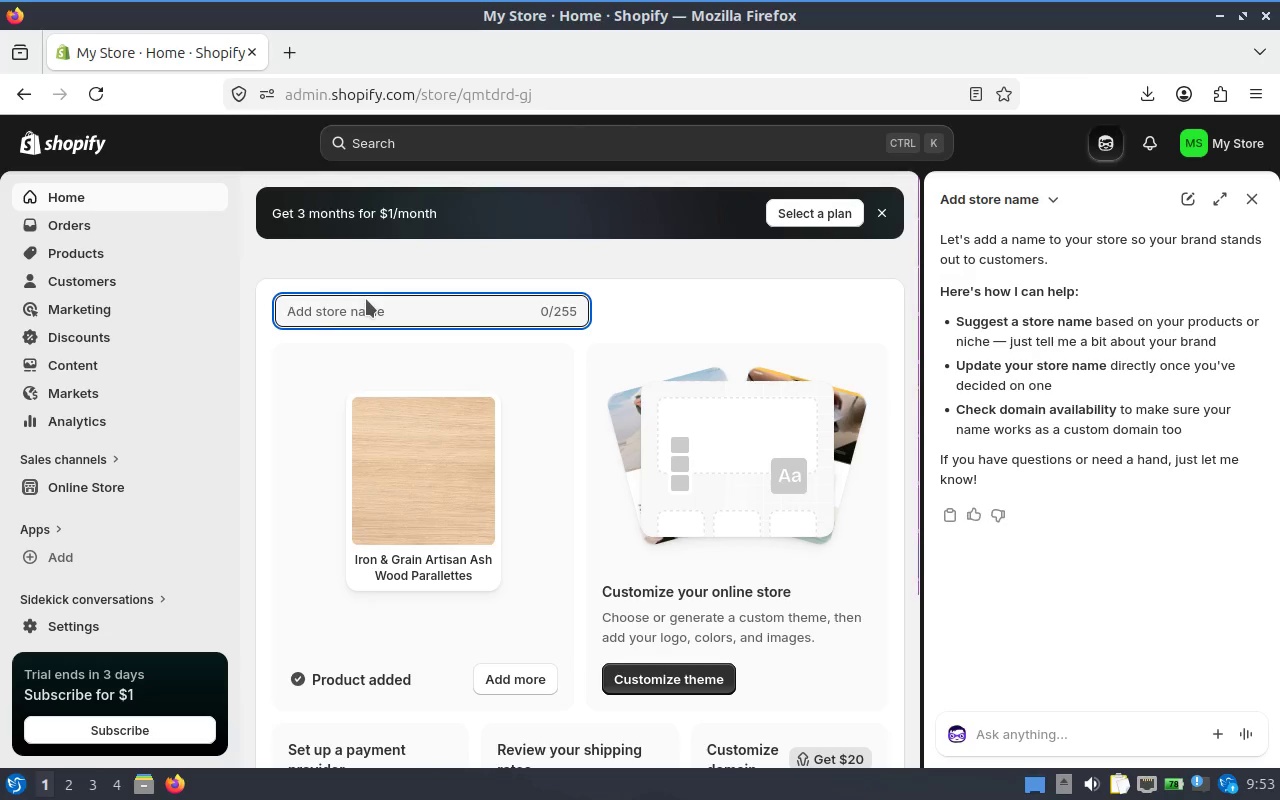 
type(Iron and g)
key(Backspace)
type(Grain )
 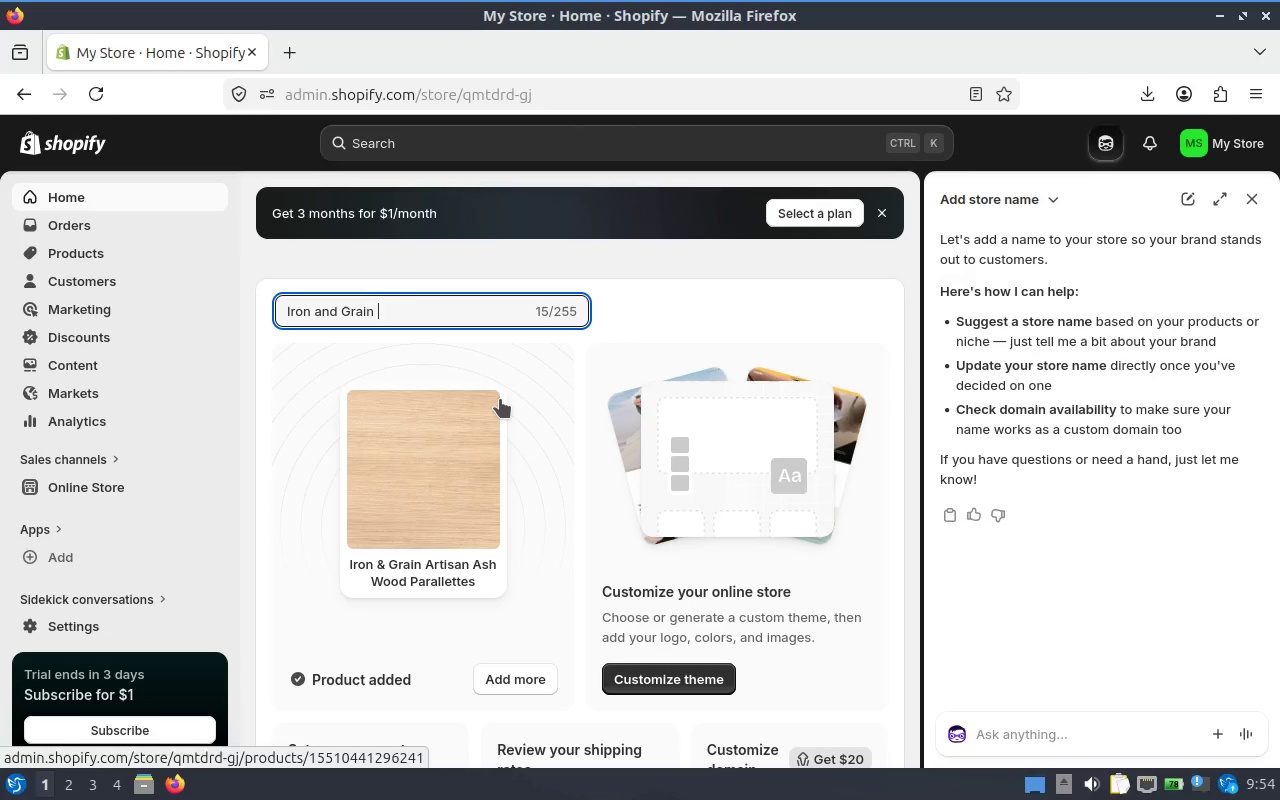 
wait(7.01)
 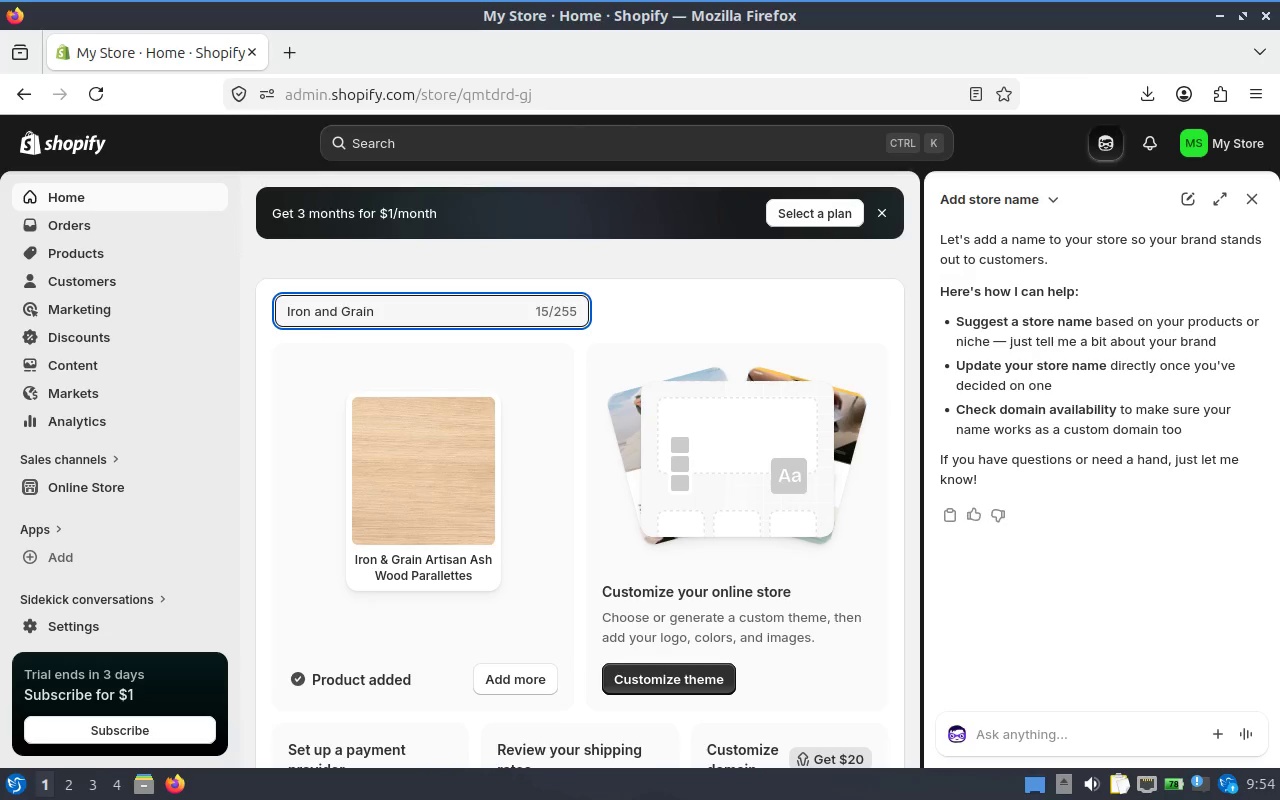 
type(Fitness)
 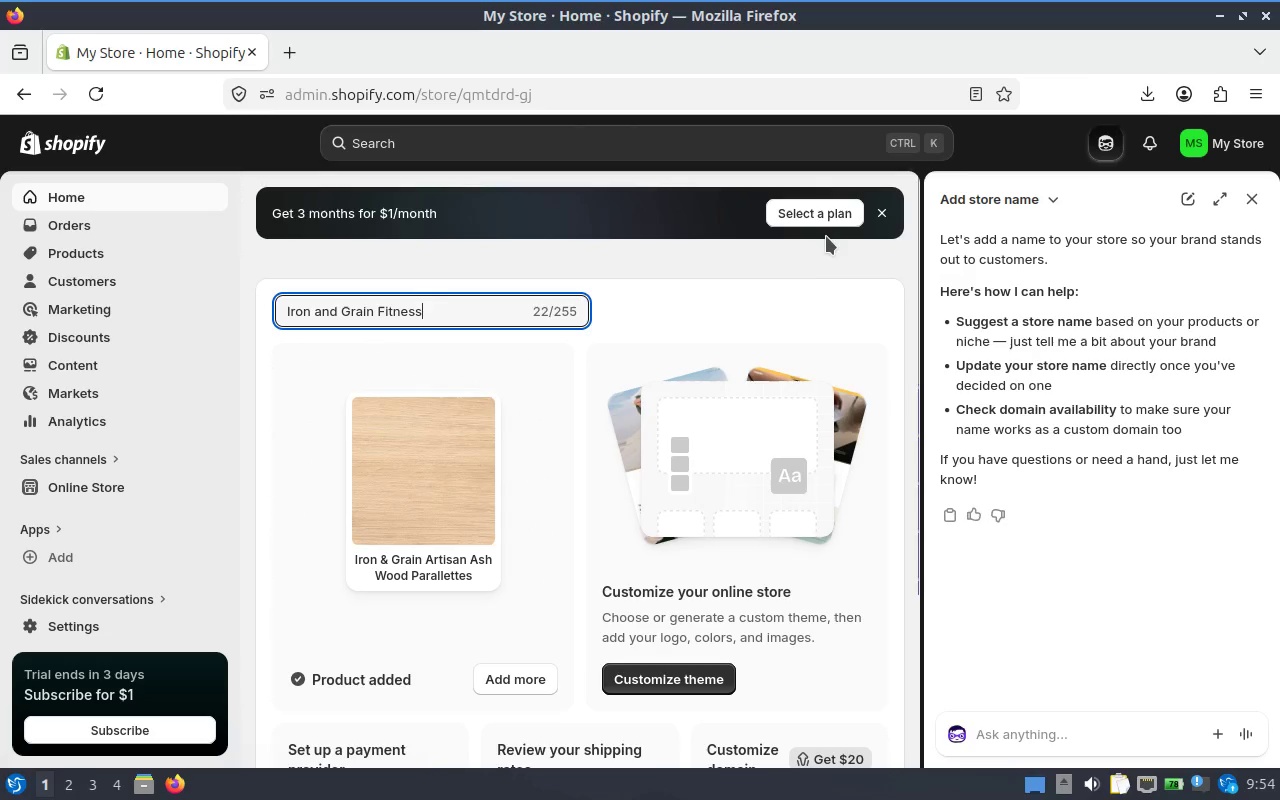 
scroll: coordinate [590, 327], scroll_direction: down, amount: 2.0
 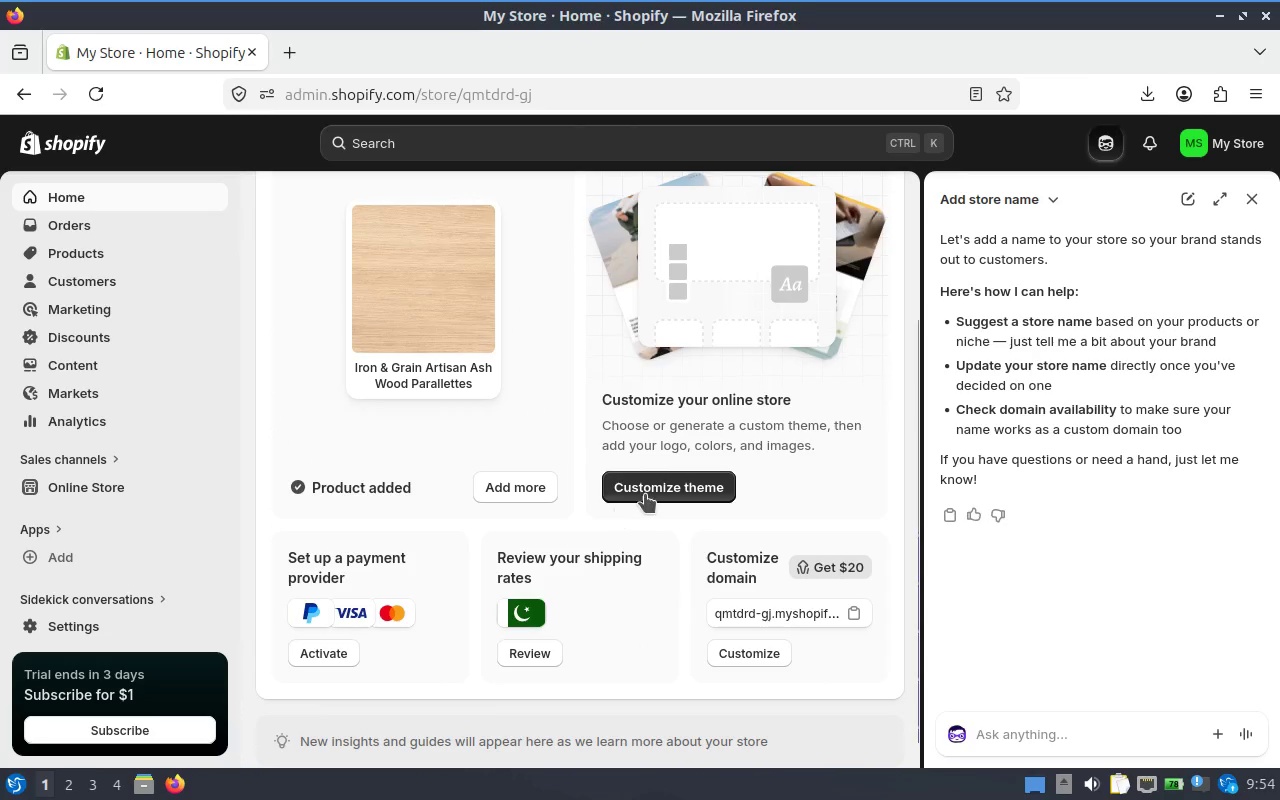 
left_click([660, 486])
 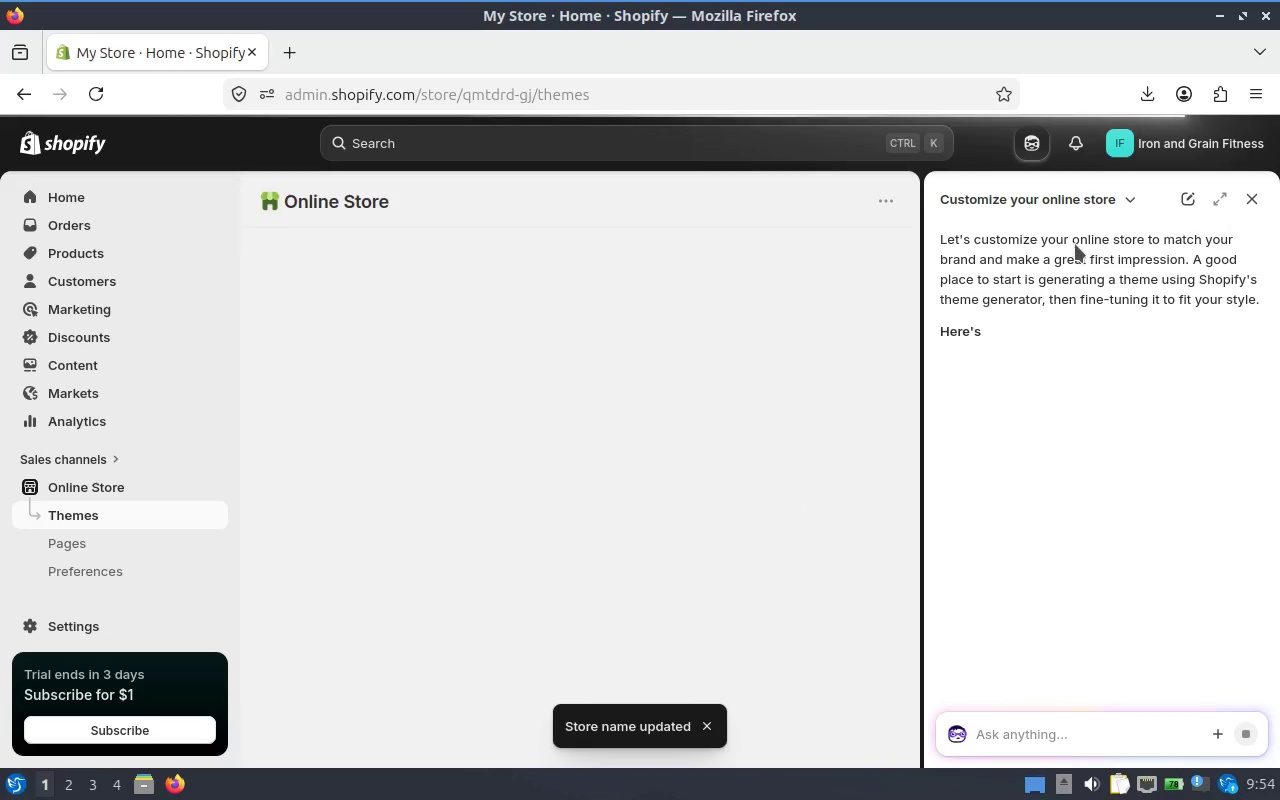 
wait(6.82)
 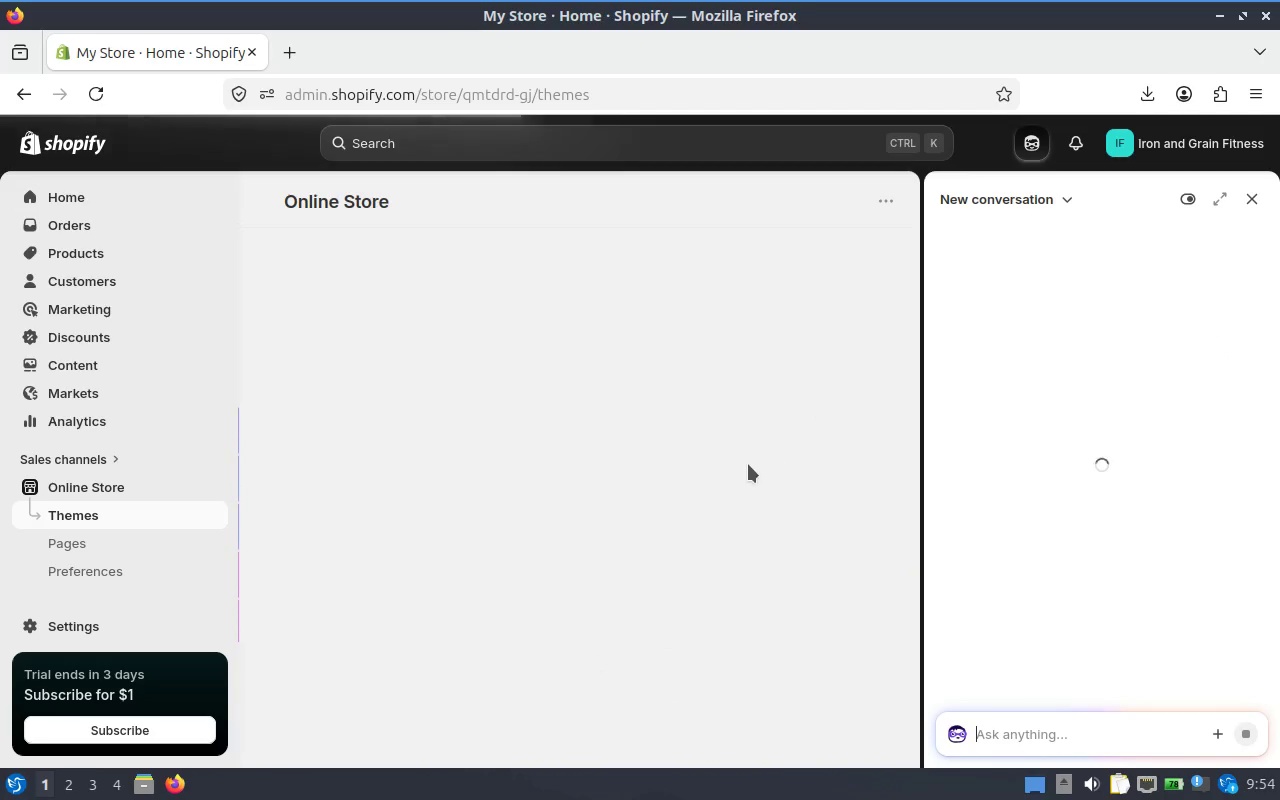 
scroll: coordinate [752, 360], scroll_direction: down, amount: 1.0
 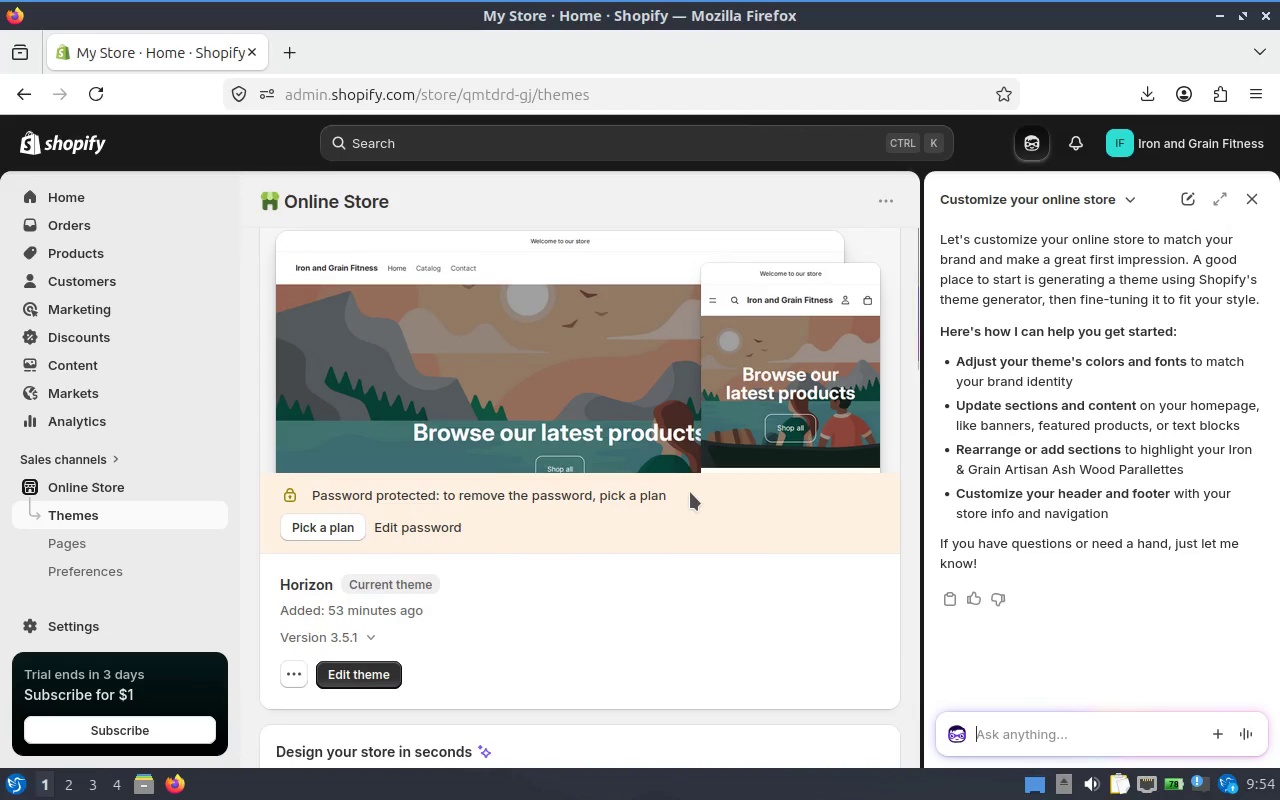 
wait(8.68)
 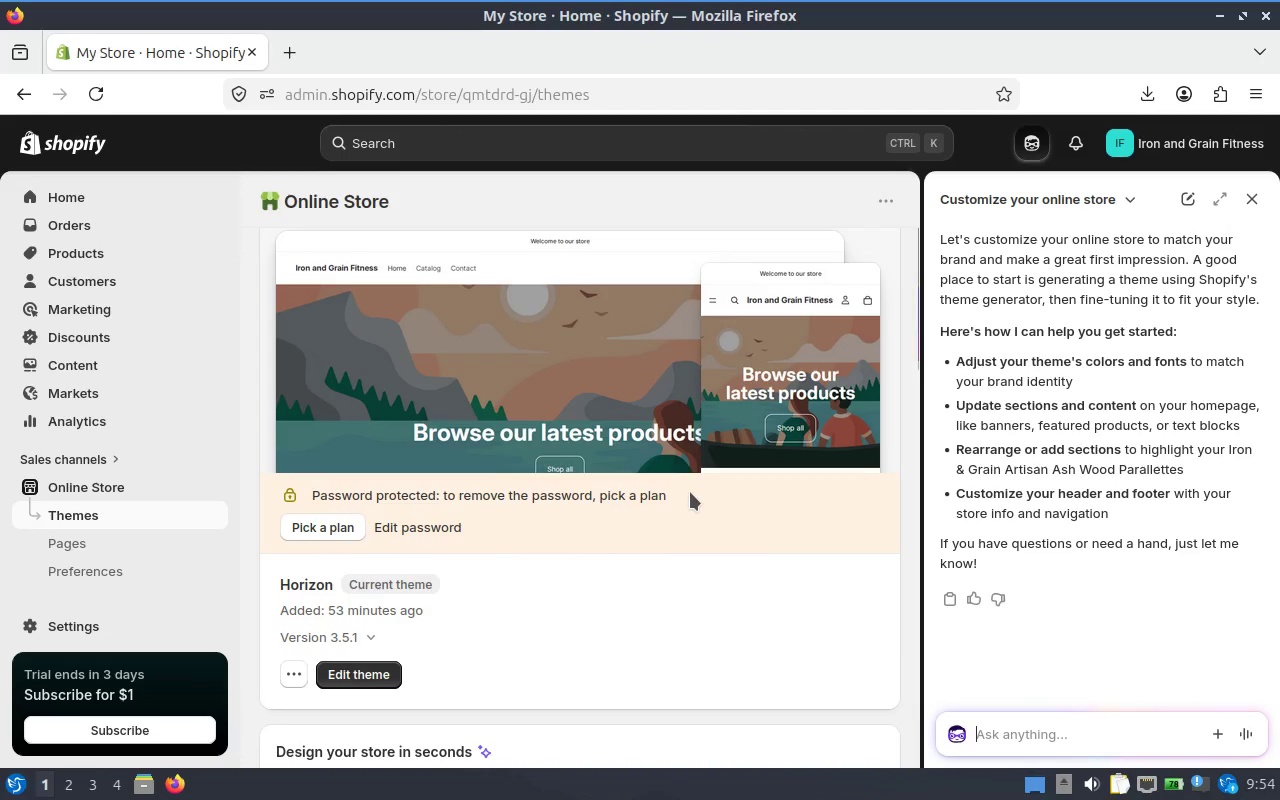 
left_click([429, 531])
 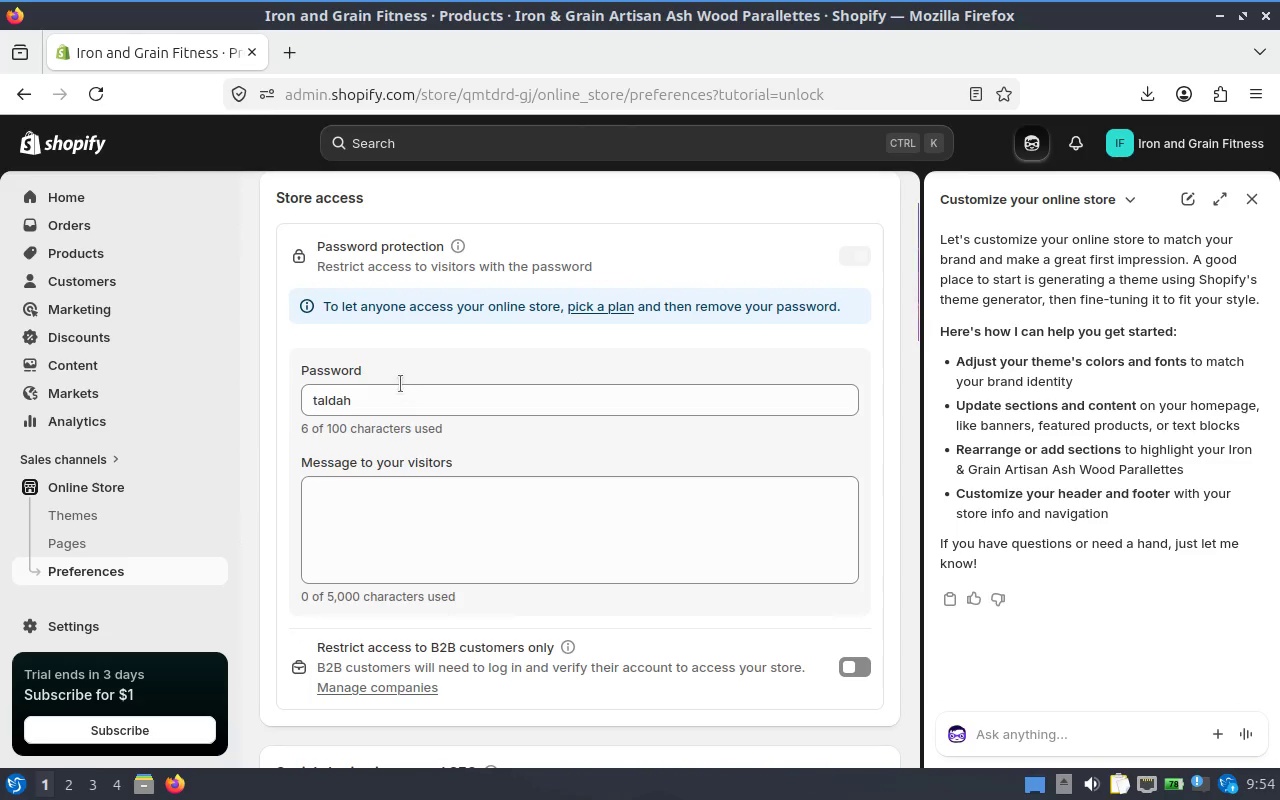 
scroll: coordinate [568, 285], scroll_direction: down, amount: 5.0
 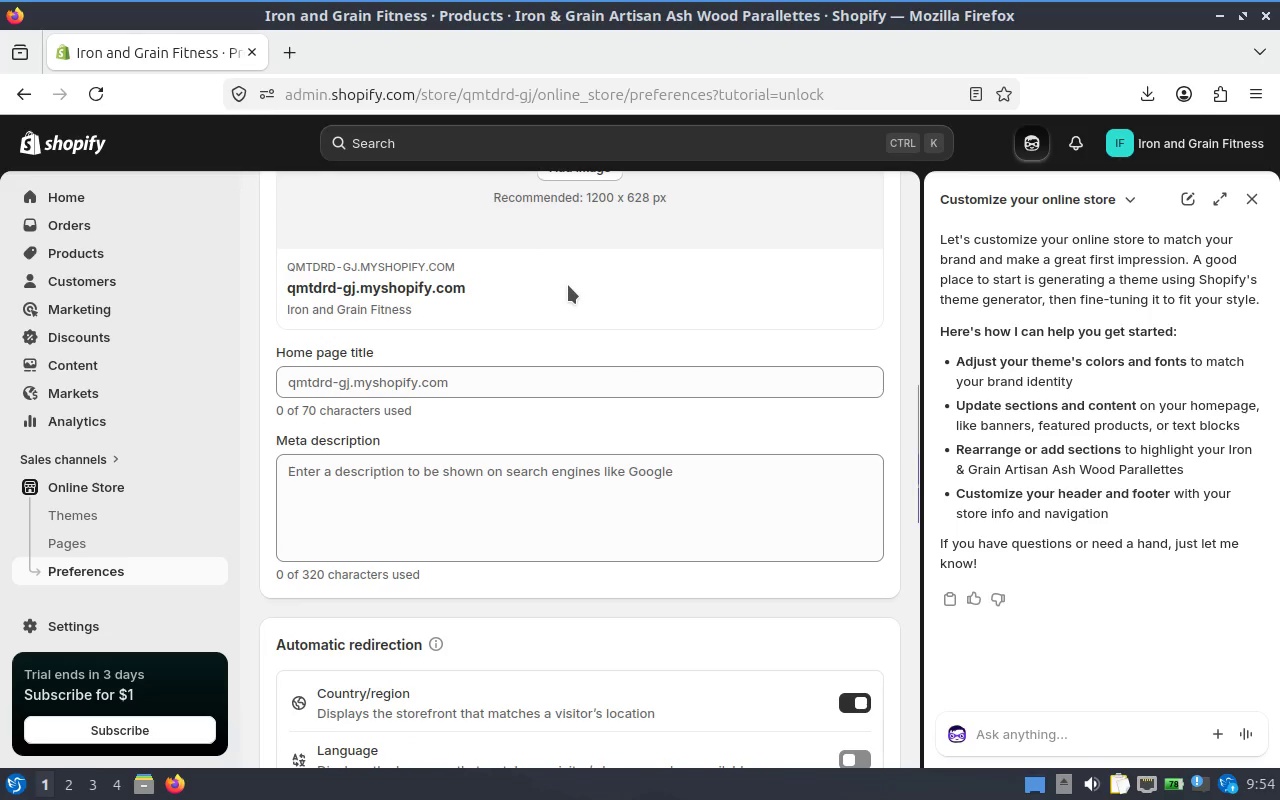 
scroll: coordinate [568, 285], scroll_direction: up, amount: 1.0
 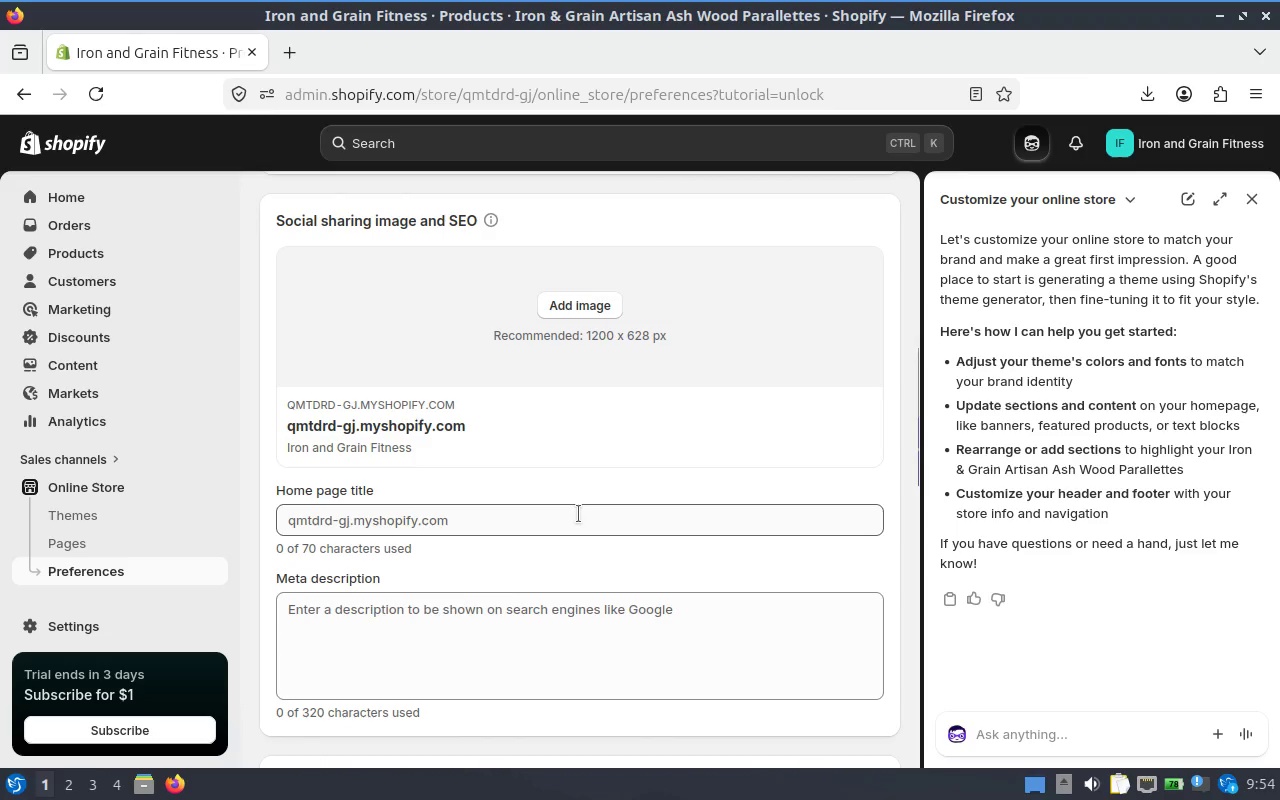 
left_click([563, 506])
 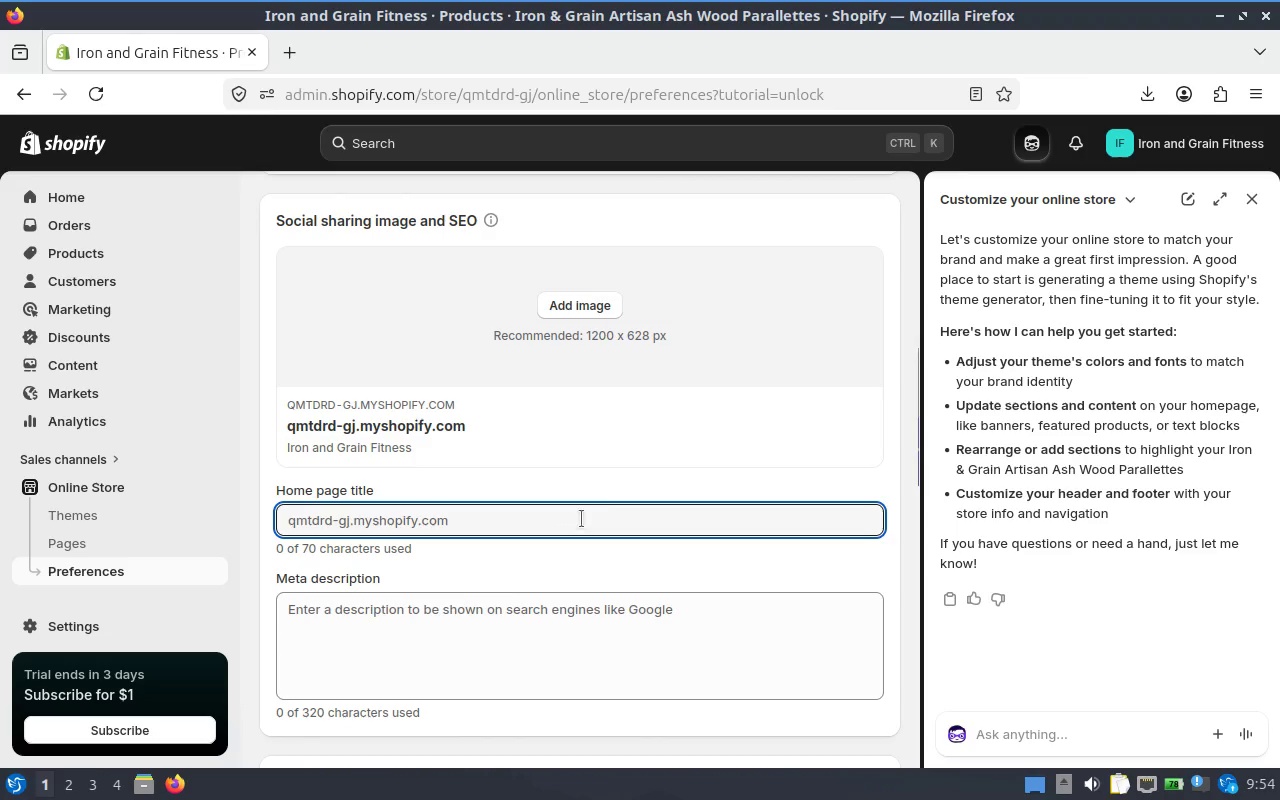 
scroll: coordinate [594, 462], scroll_direction: down, amount: 1.0
 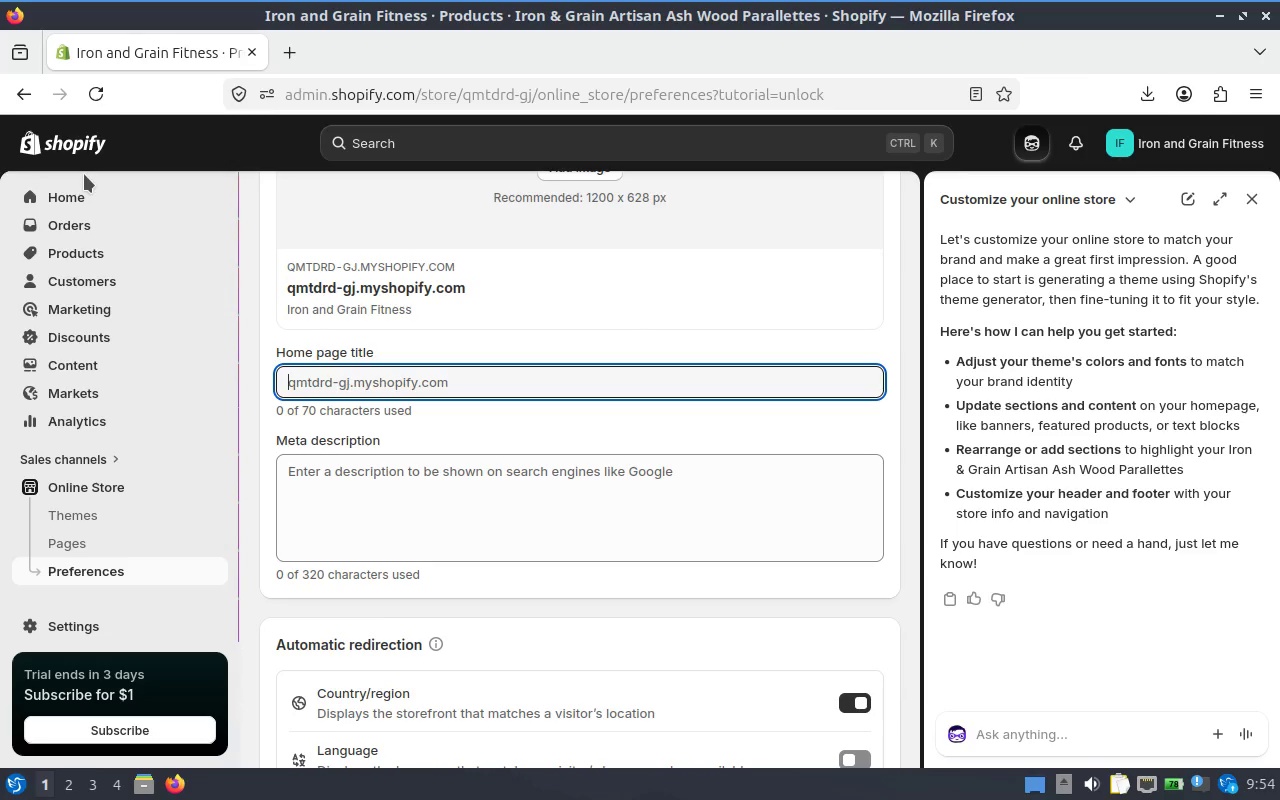 
wait(5.03)
 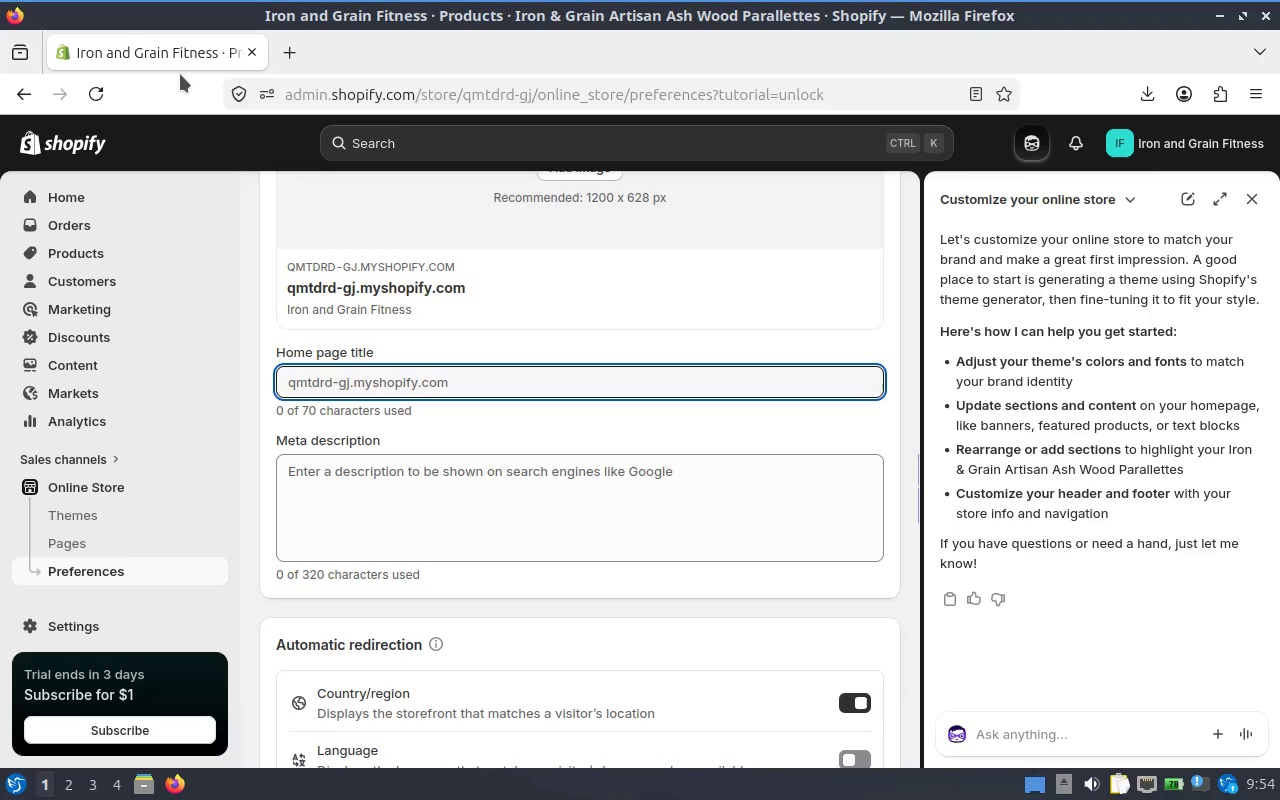 
type(Wooden)
 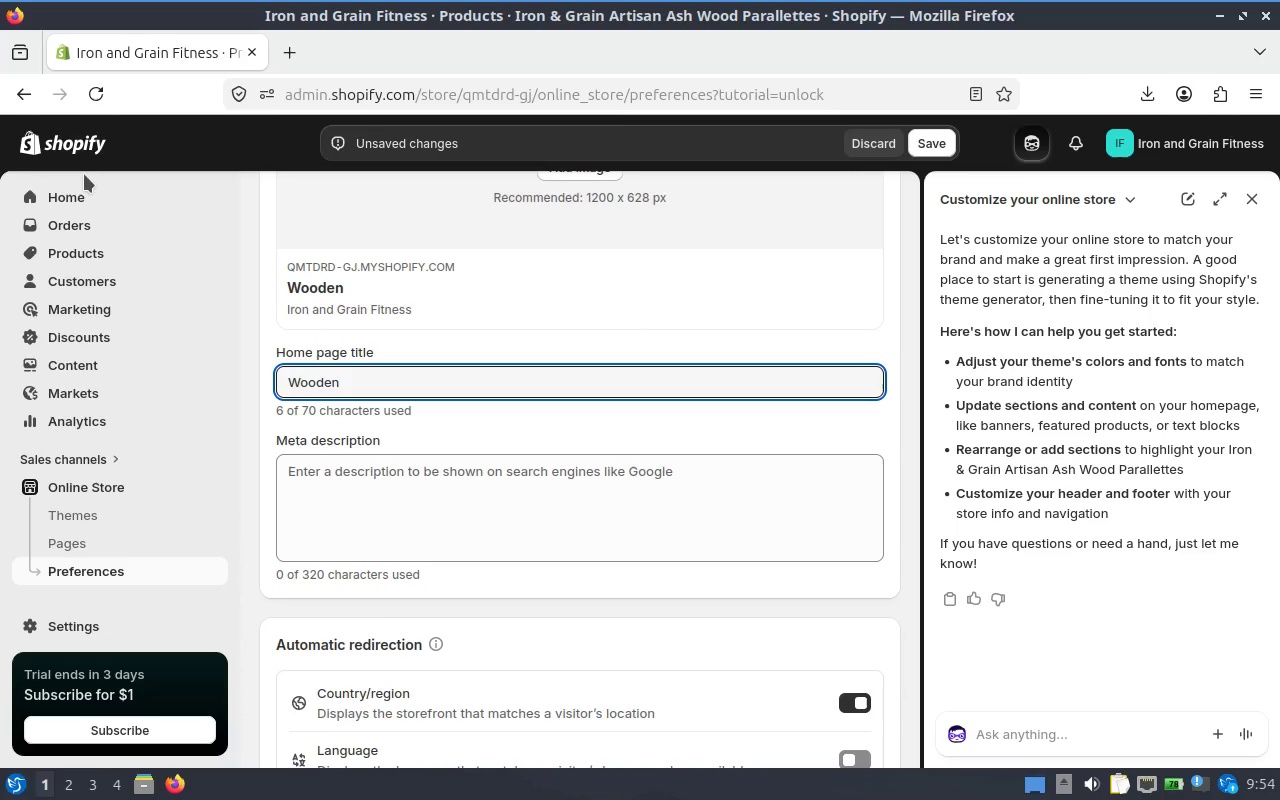 
hold_key(key=Backspace, duration=0.82)
 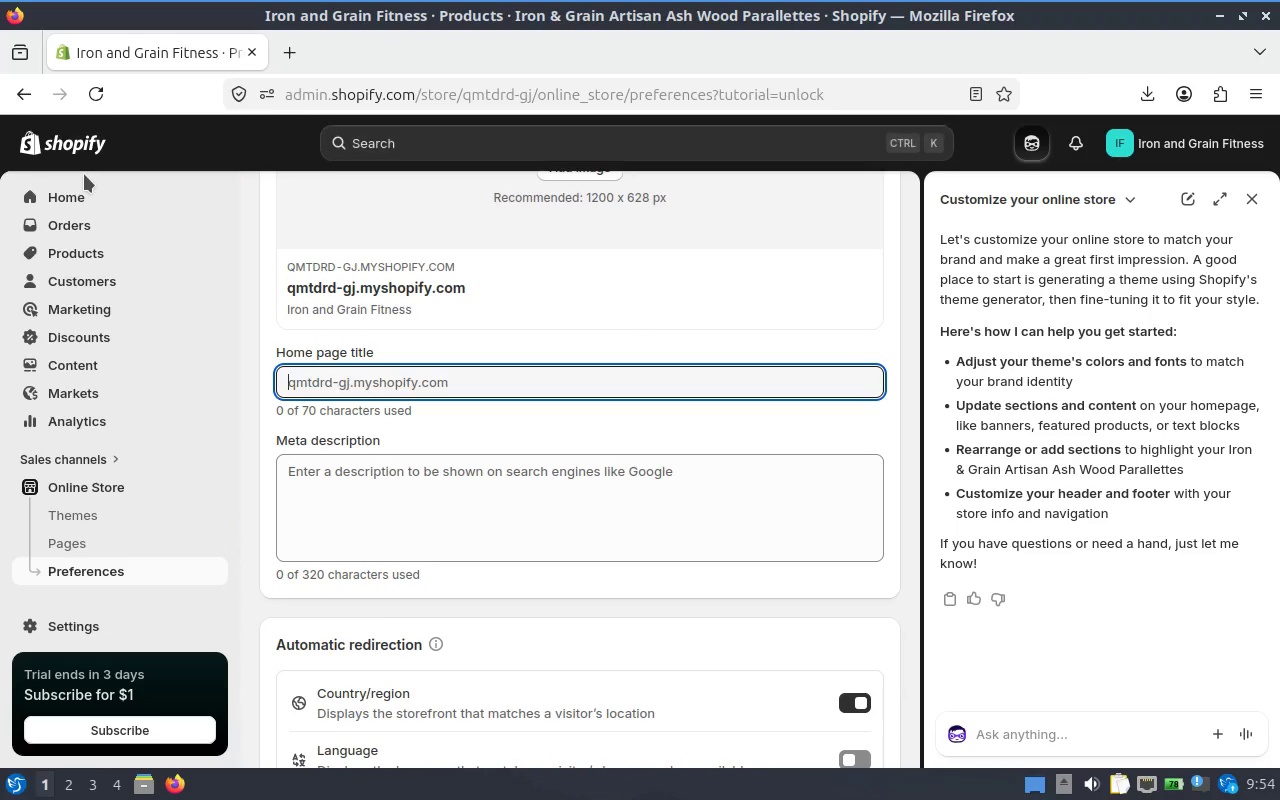 
type(Iron )
 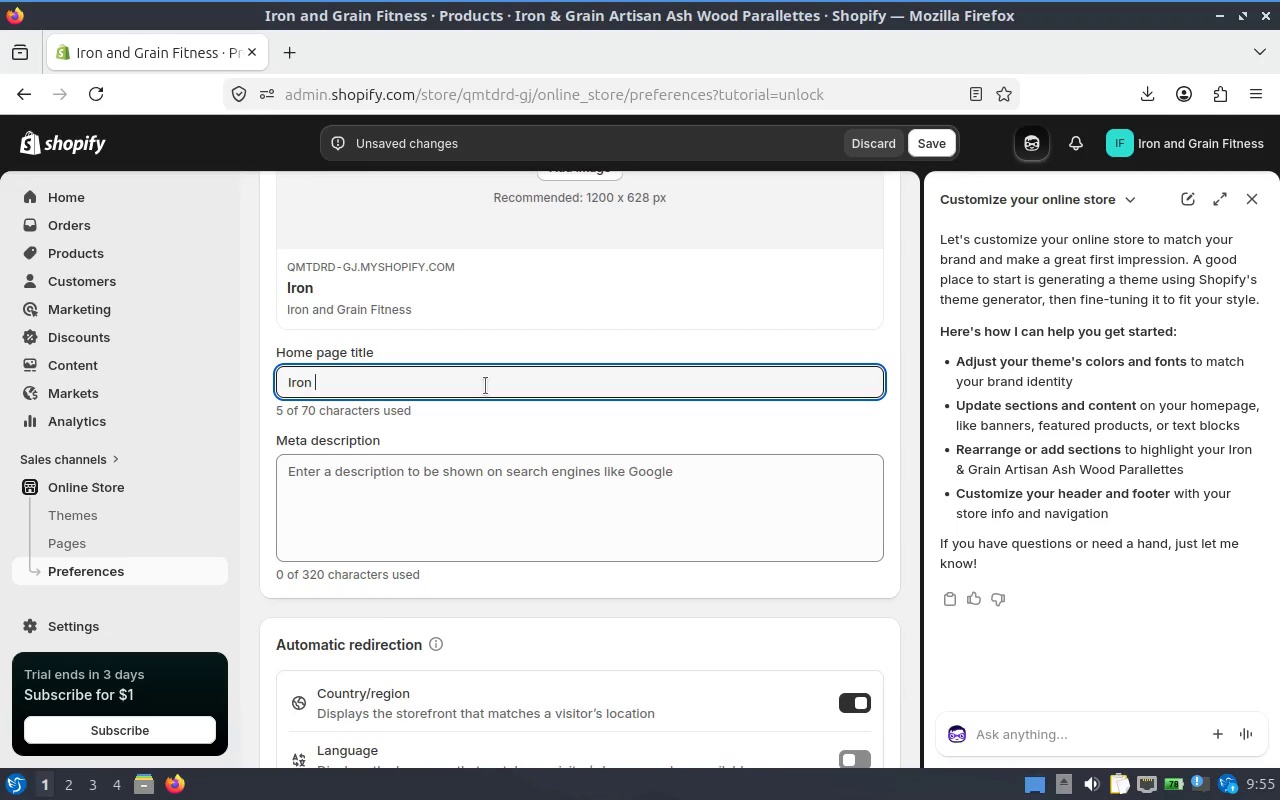 
wait(26.02)
 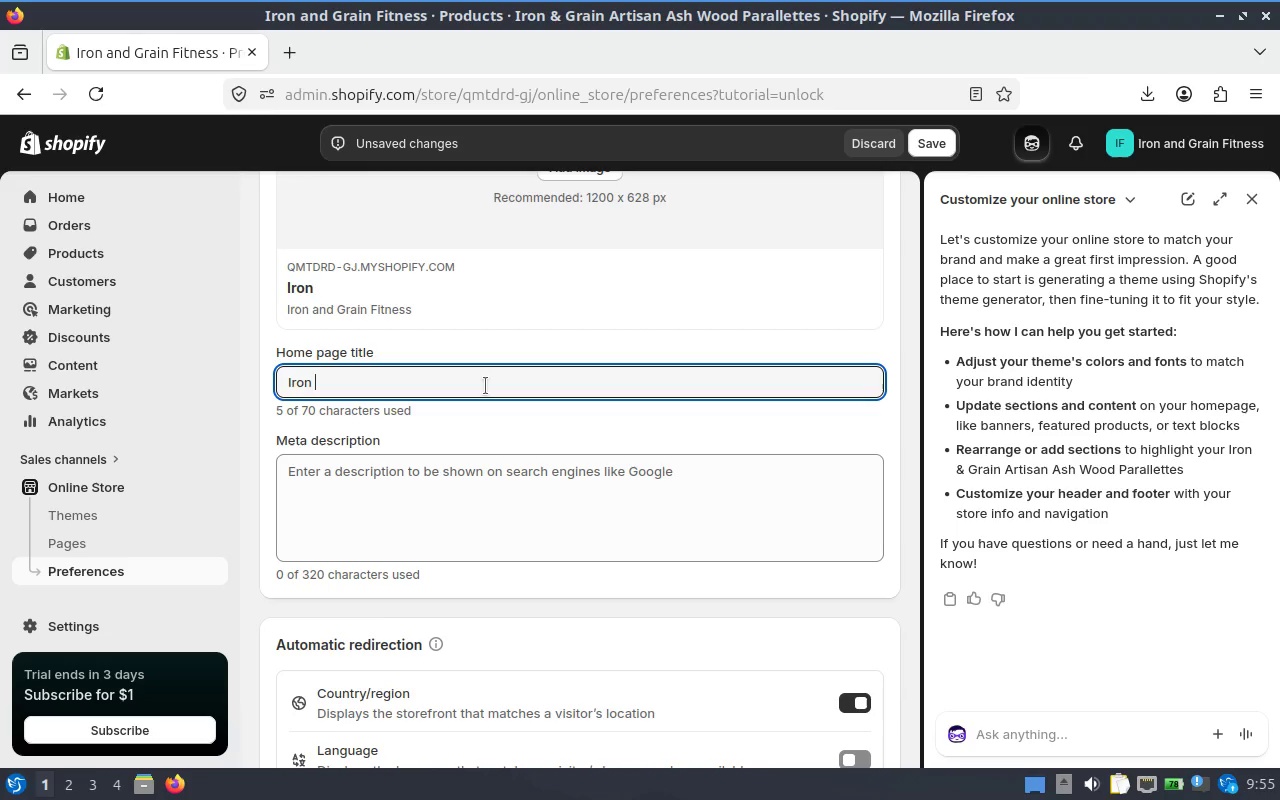 
type(& Grain Fitness)
 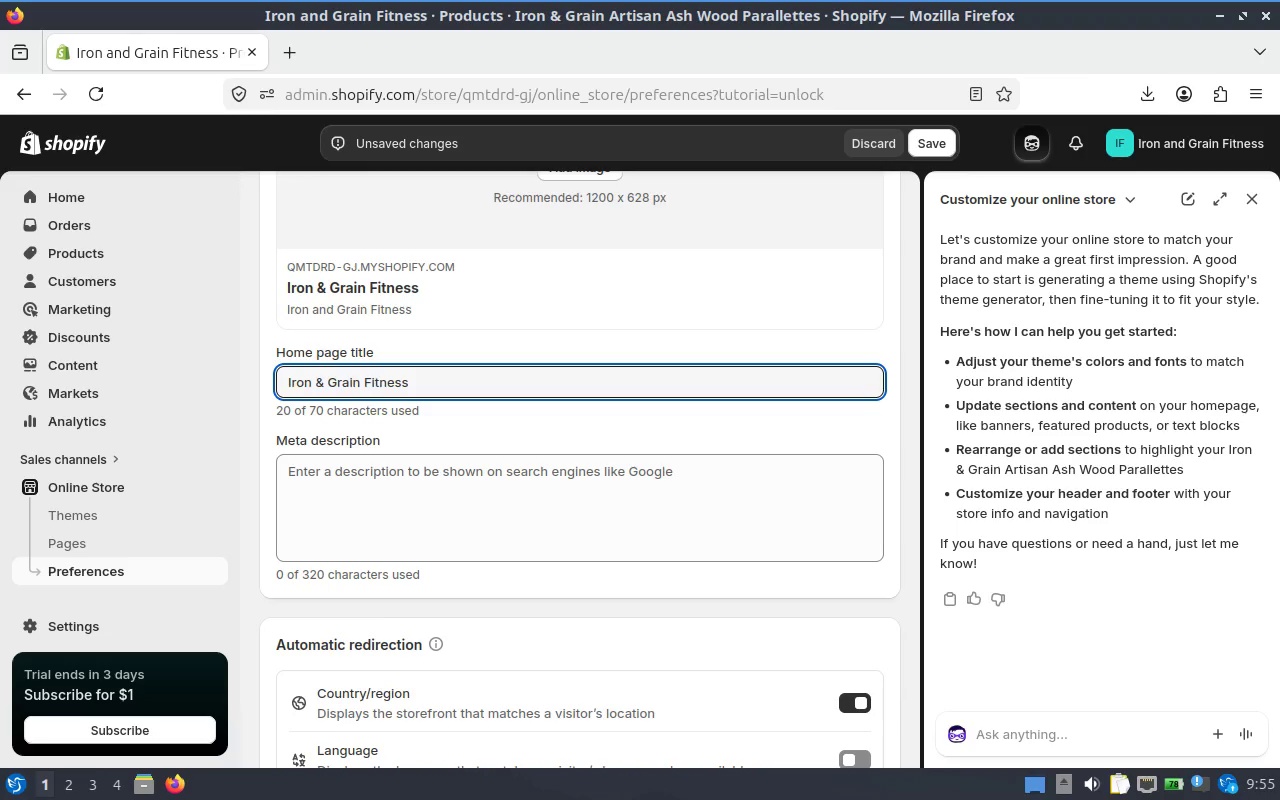 
key(Space)
 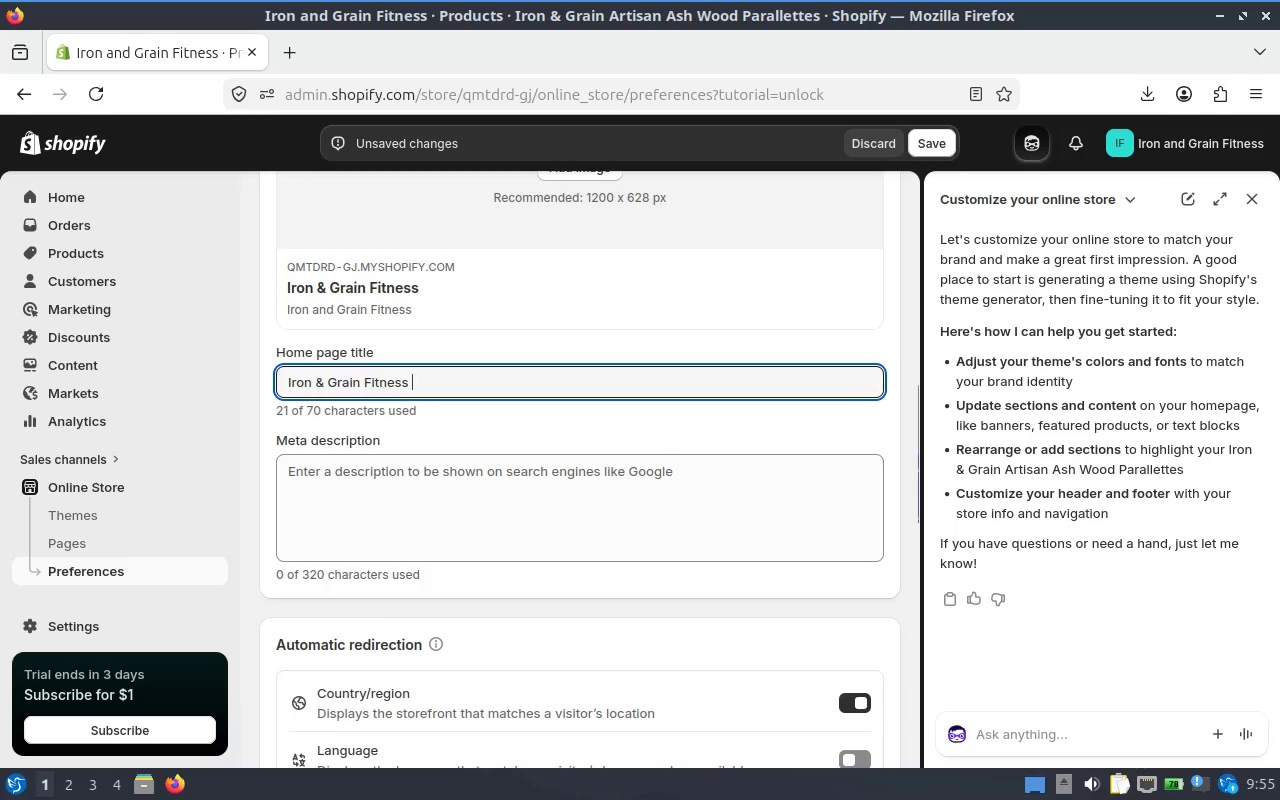 
key(Shift+ShiftLeft)
 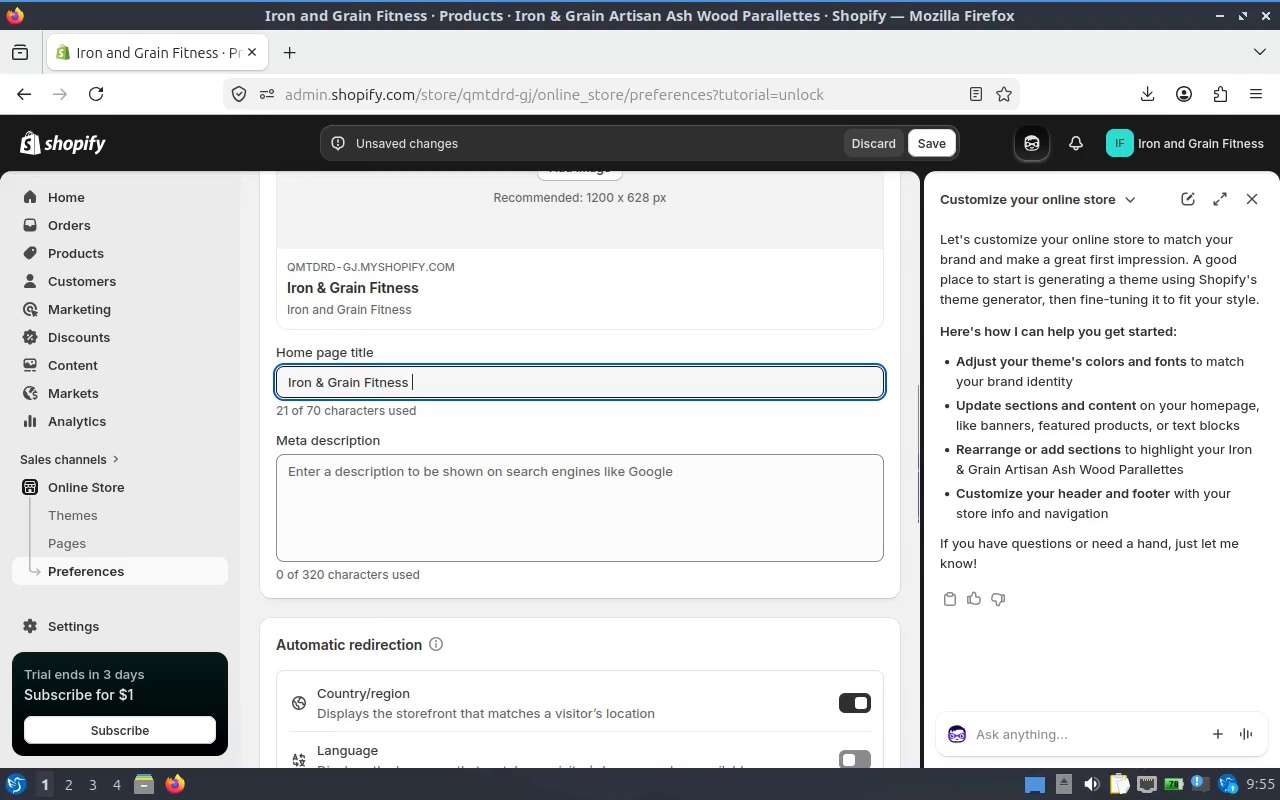 
key(Shift+Backslash)
 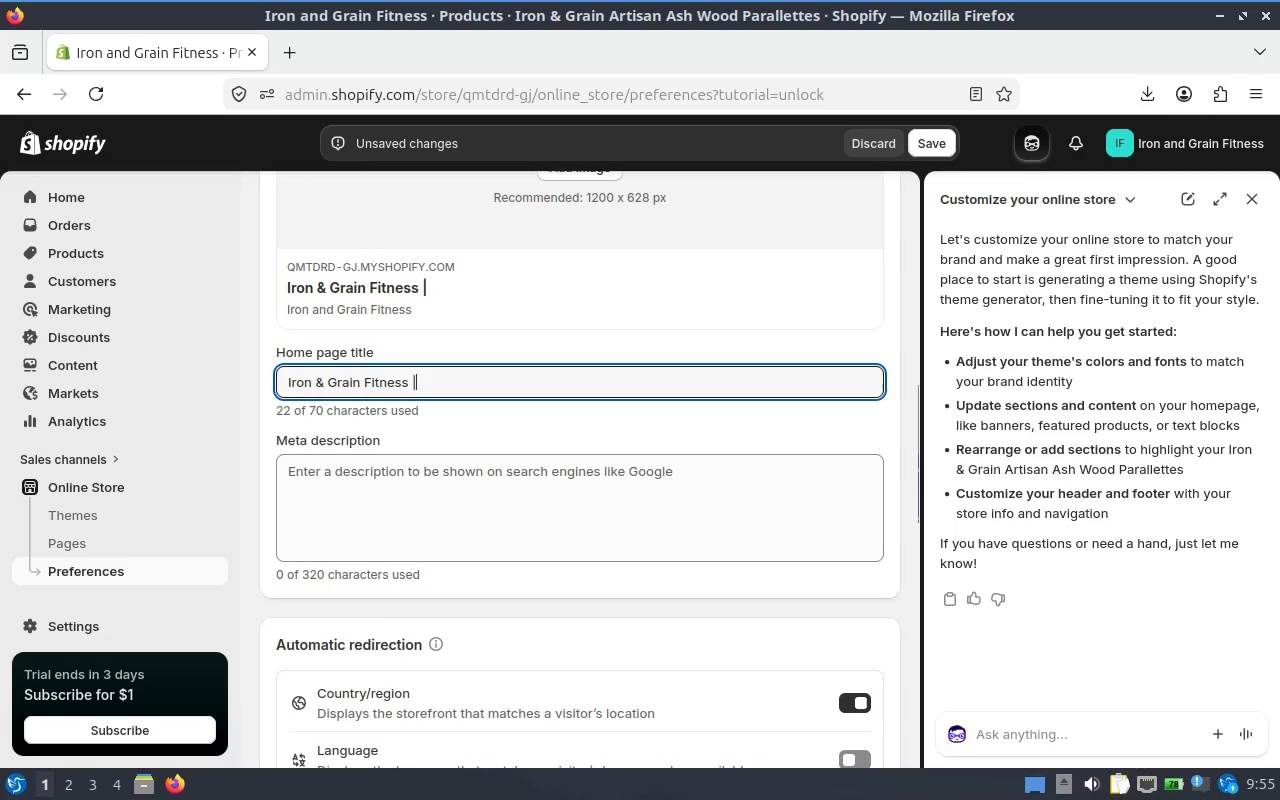 
key(Shift+ShiftLeft)
 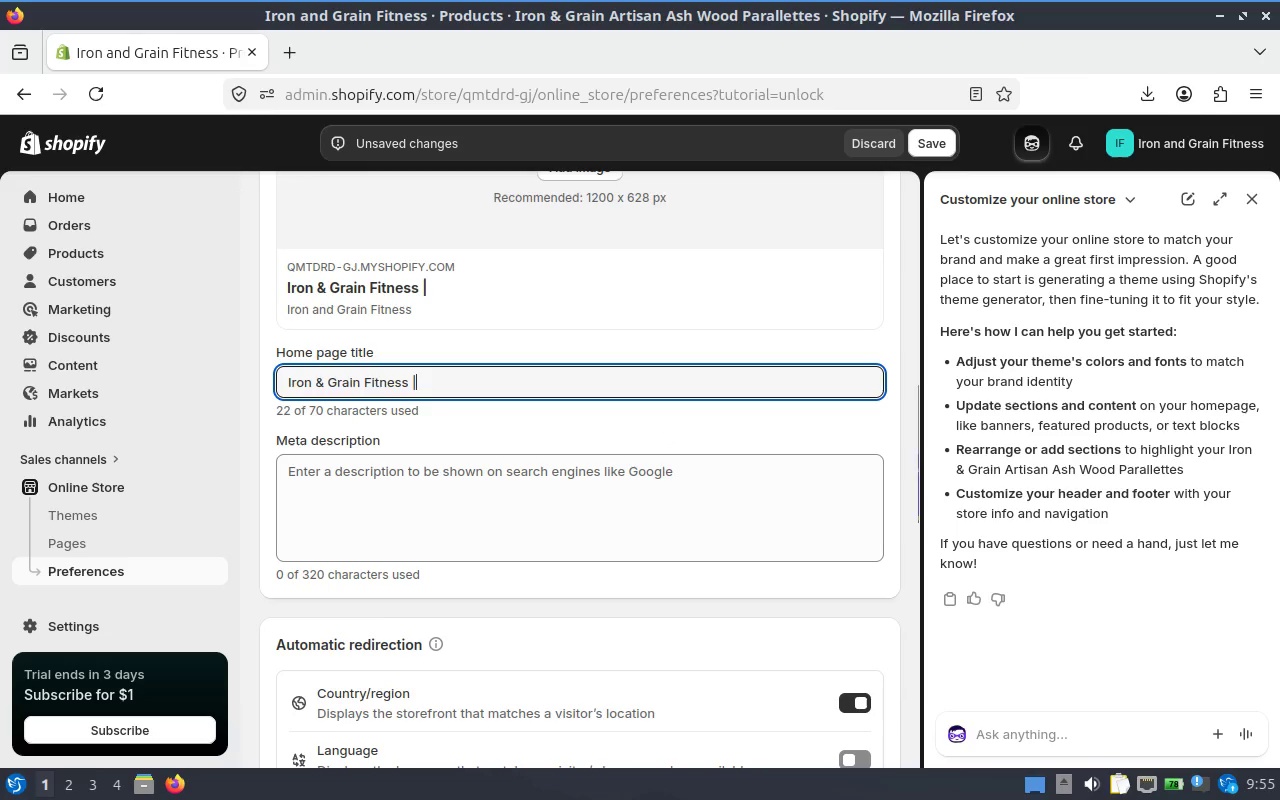 
key(Space)
 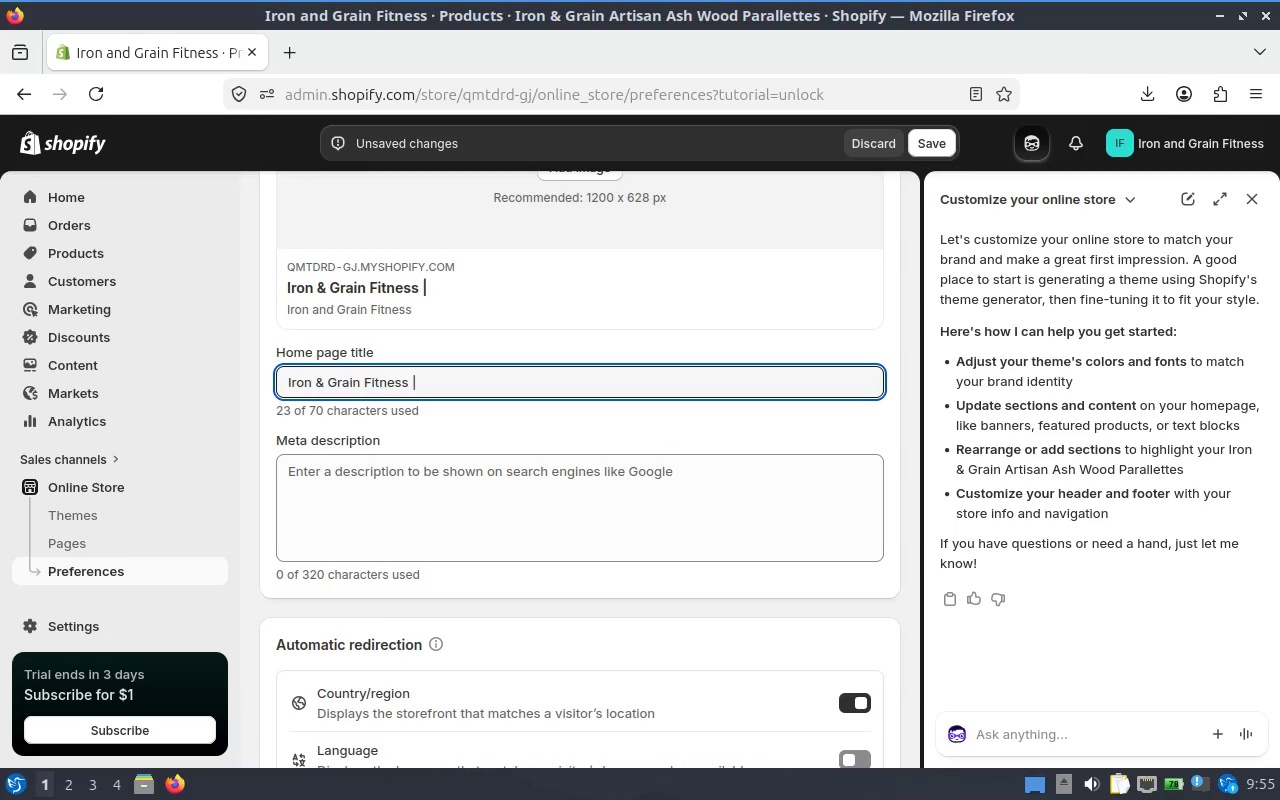 
type(s)
key(Backspace)
type(Sys)
key(Backspace)
key(Backspace)
type(ustainble )
 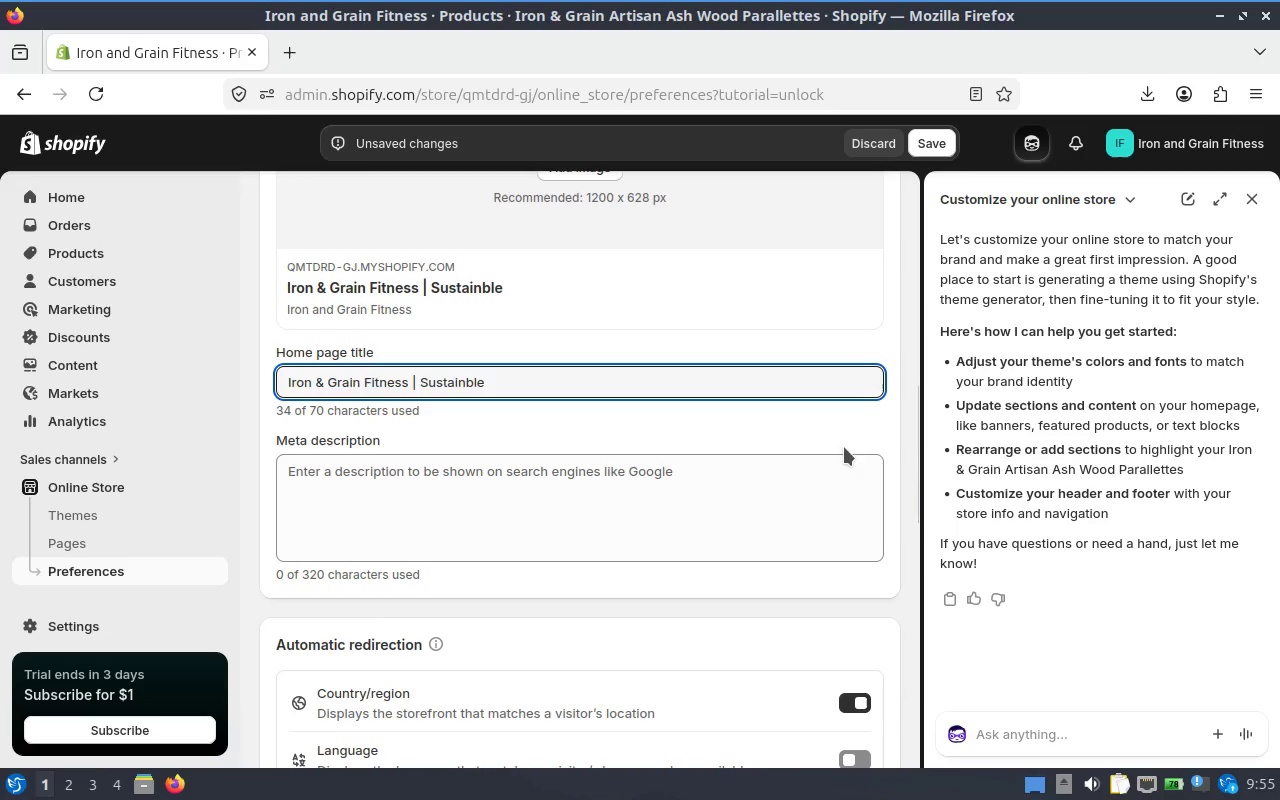 
type(Premium gy)
key(Backspace)
key(Backspace)
type(Gym Equipment )
key(Backspace)
 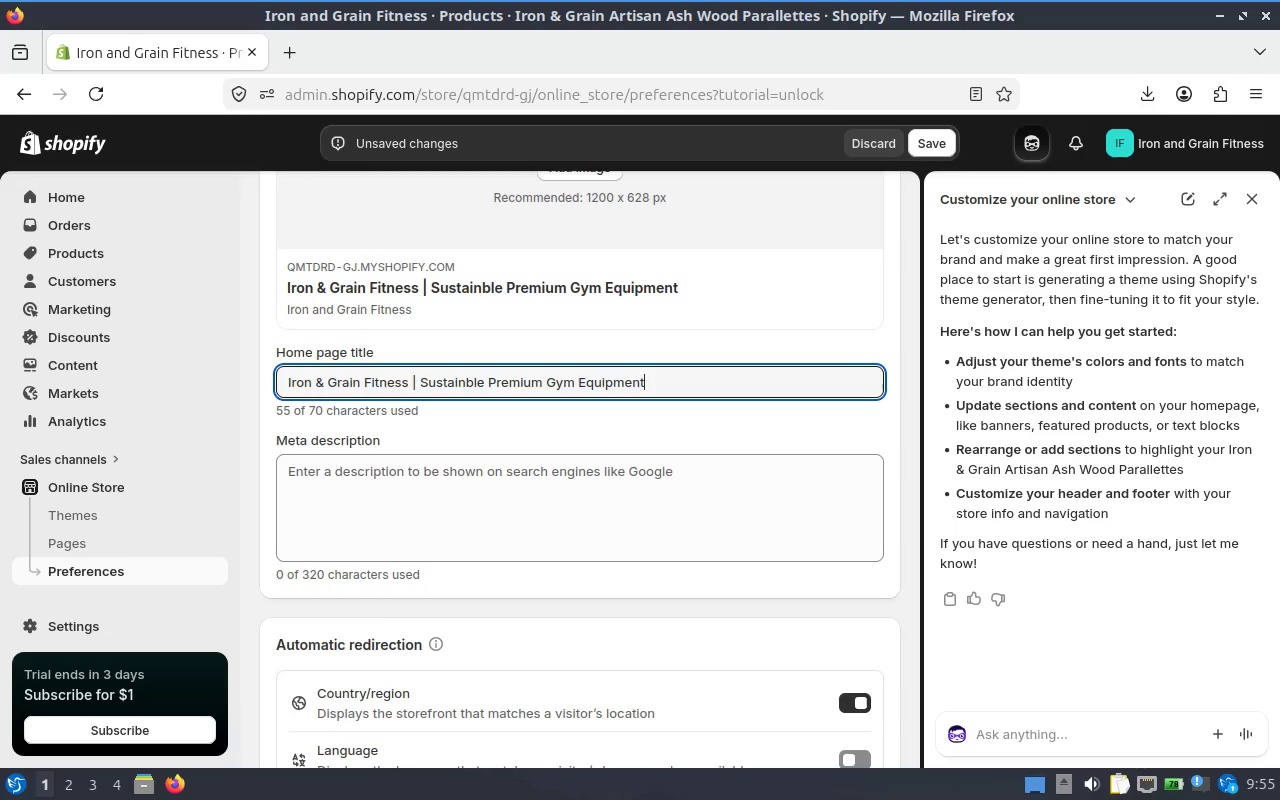 
left_click([583, 459])
 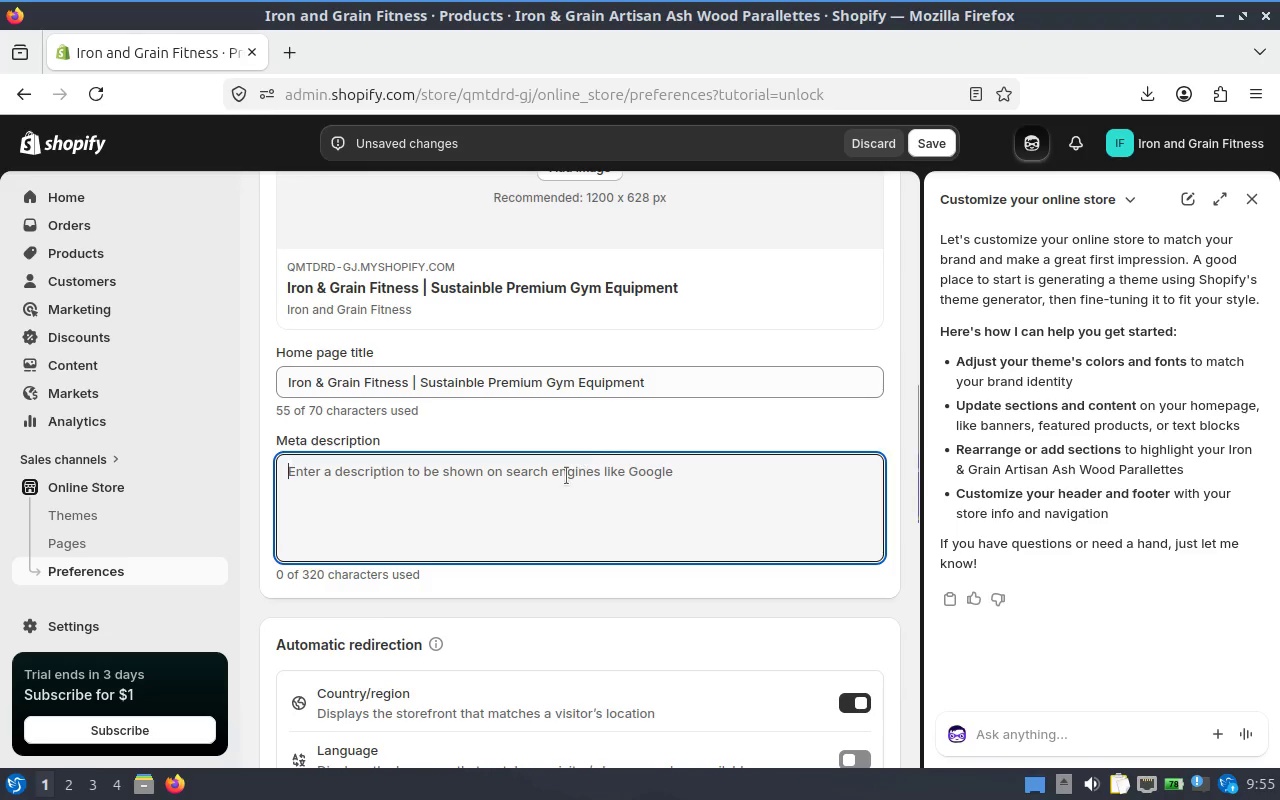 
type(Discover premium us)
key(Backspace)
key(Backspace)
type(sustainble )
 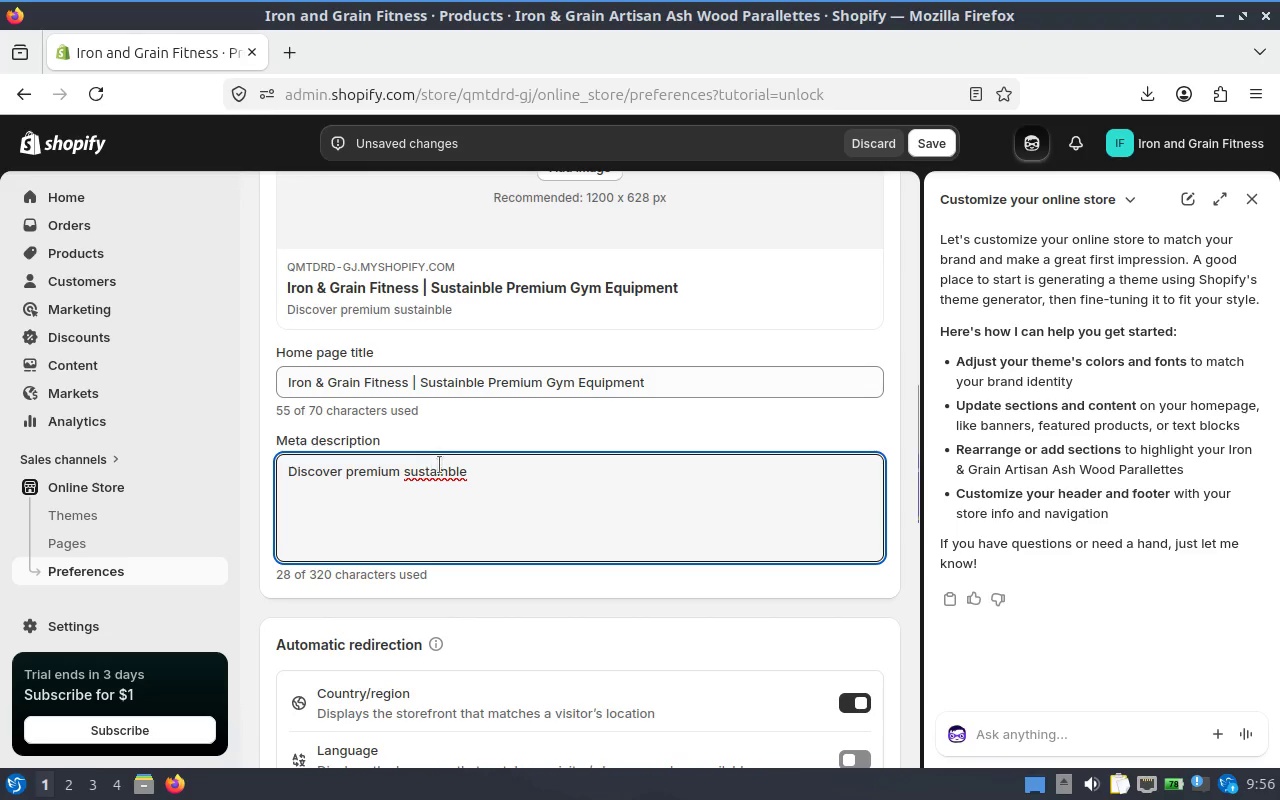 
right_click([440, 467])
 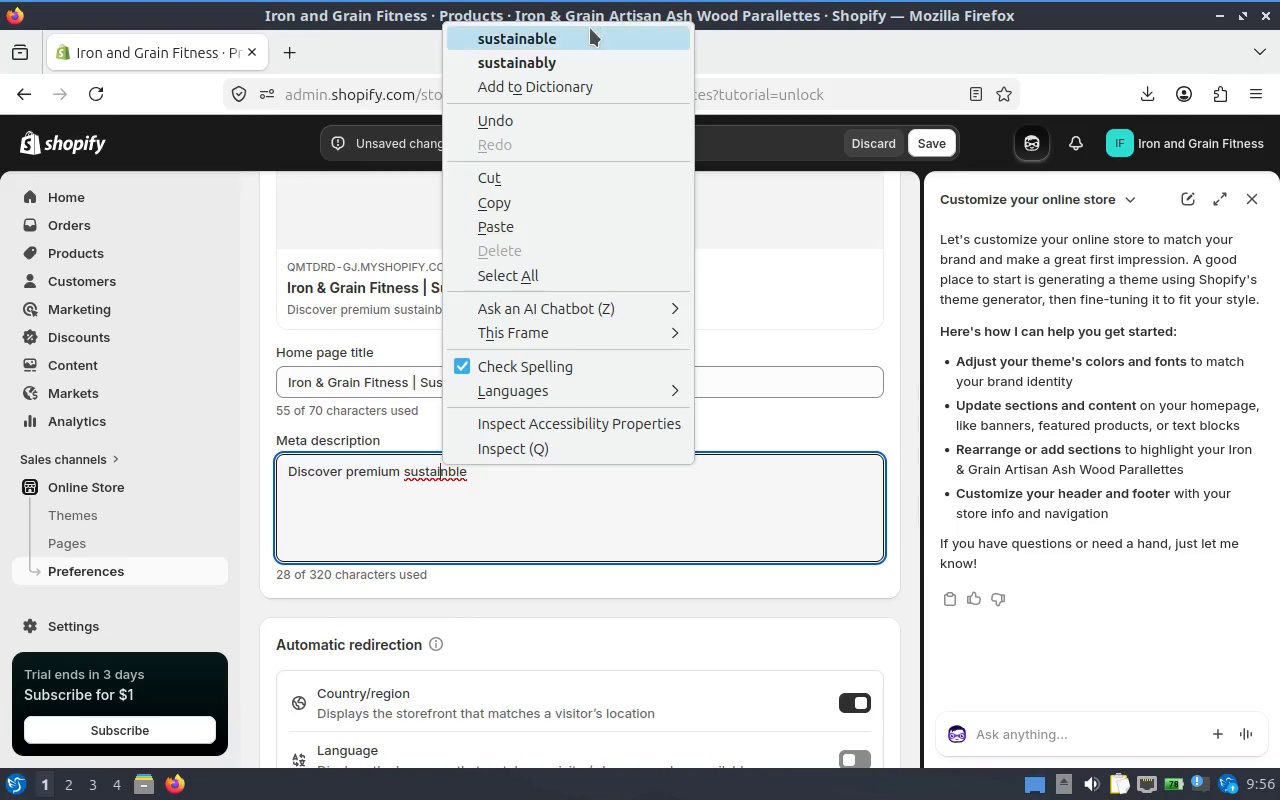 
left_click([590, 28])
 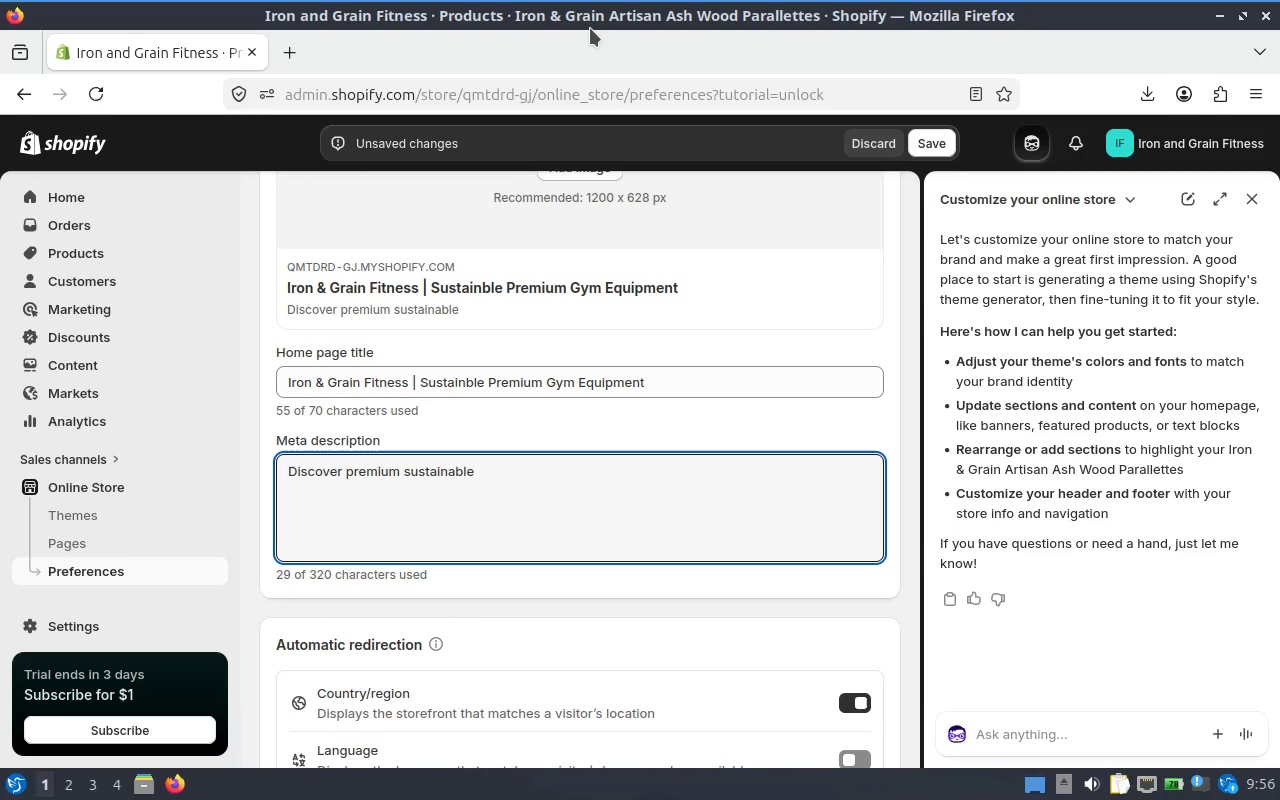 
type( gym equipment )
 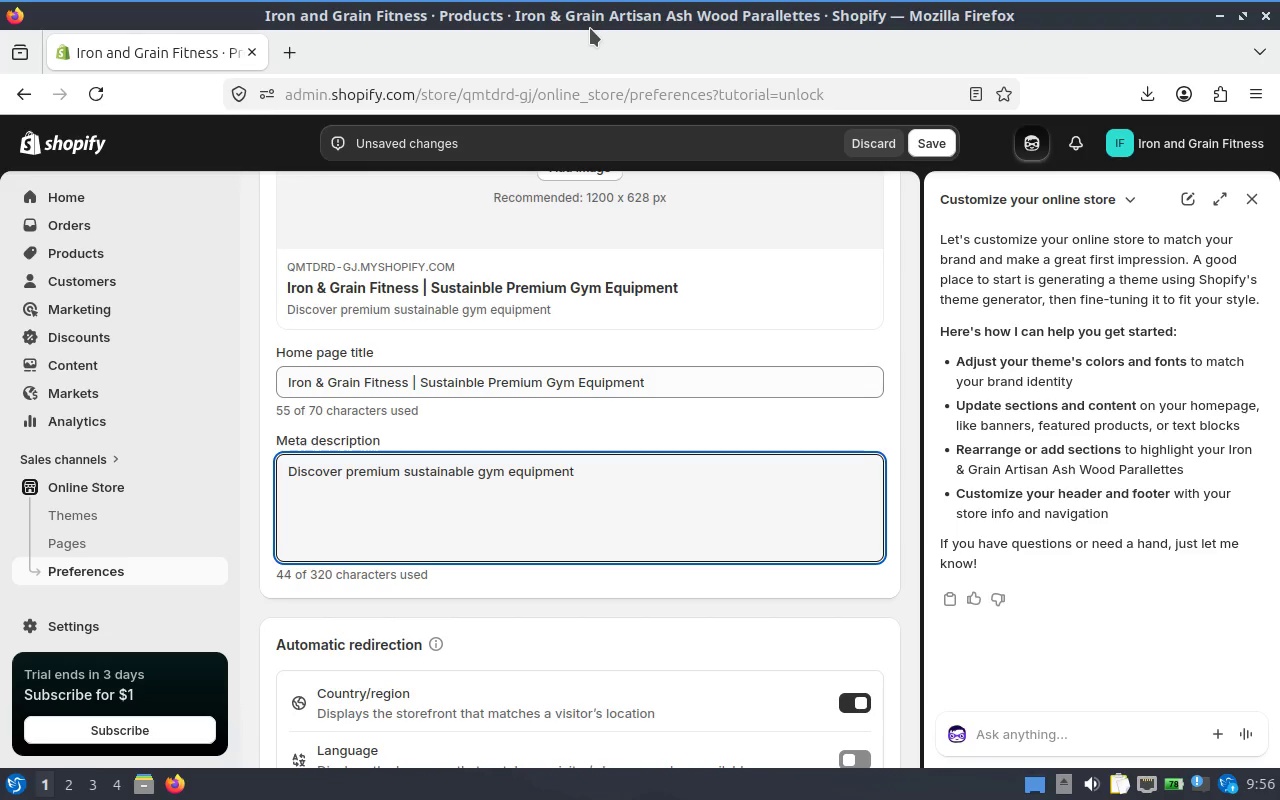 
type(by Iron & Gai)
key(Backspace)
key(Backspace)
type(rain Fitness)
 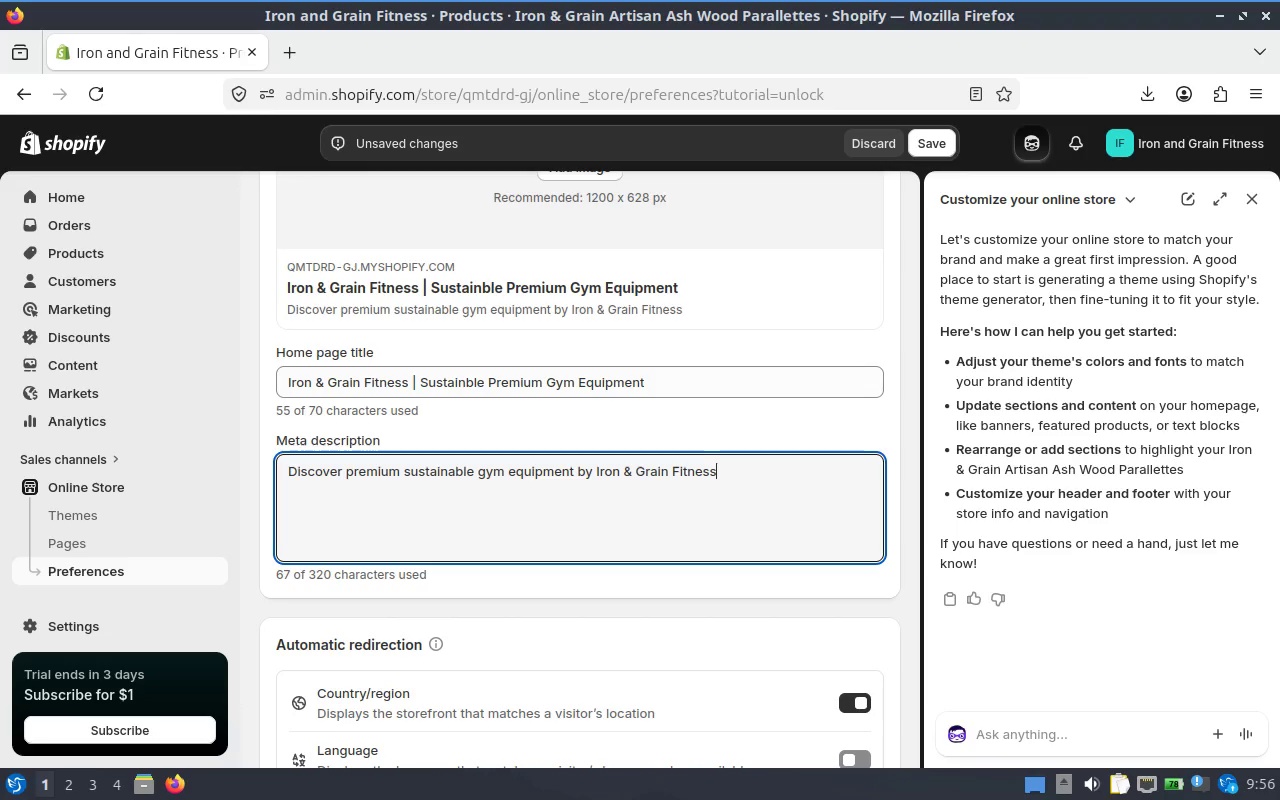 
key(Period)
 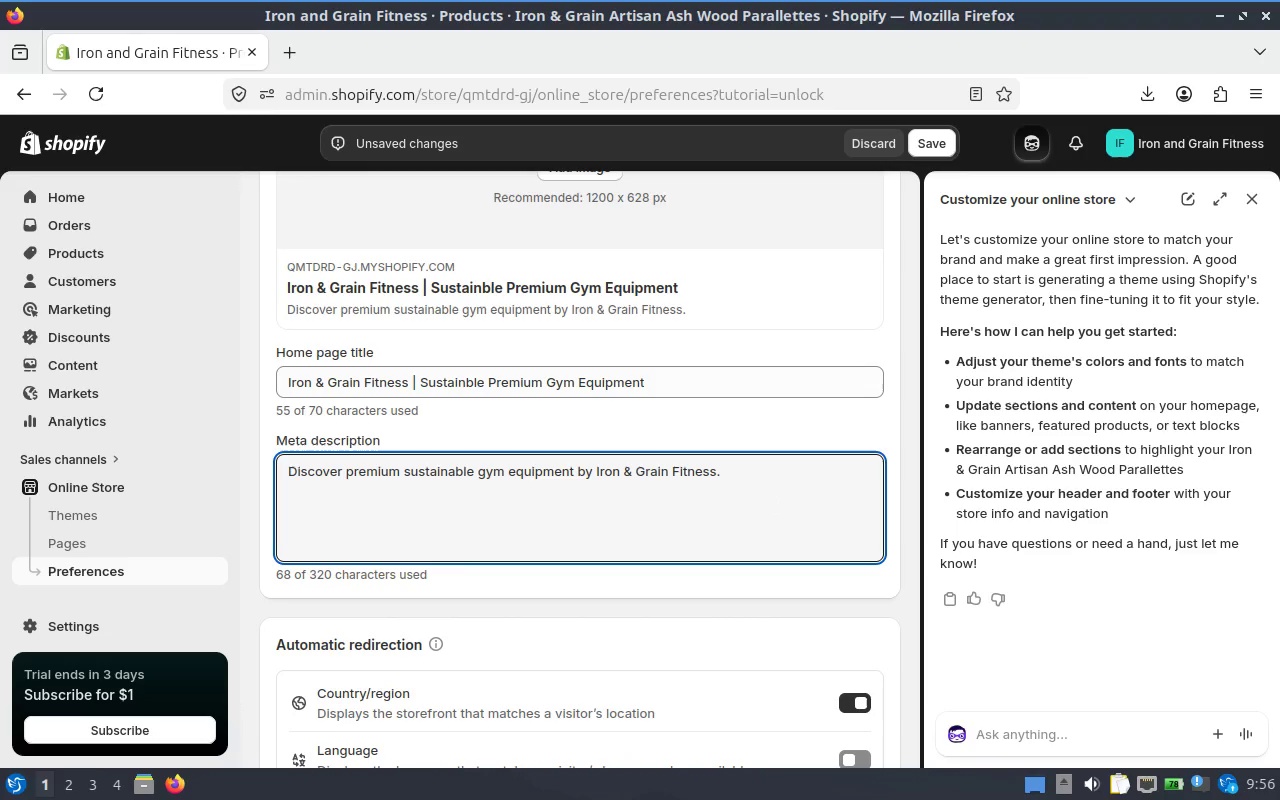 
type( High quality )
 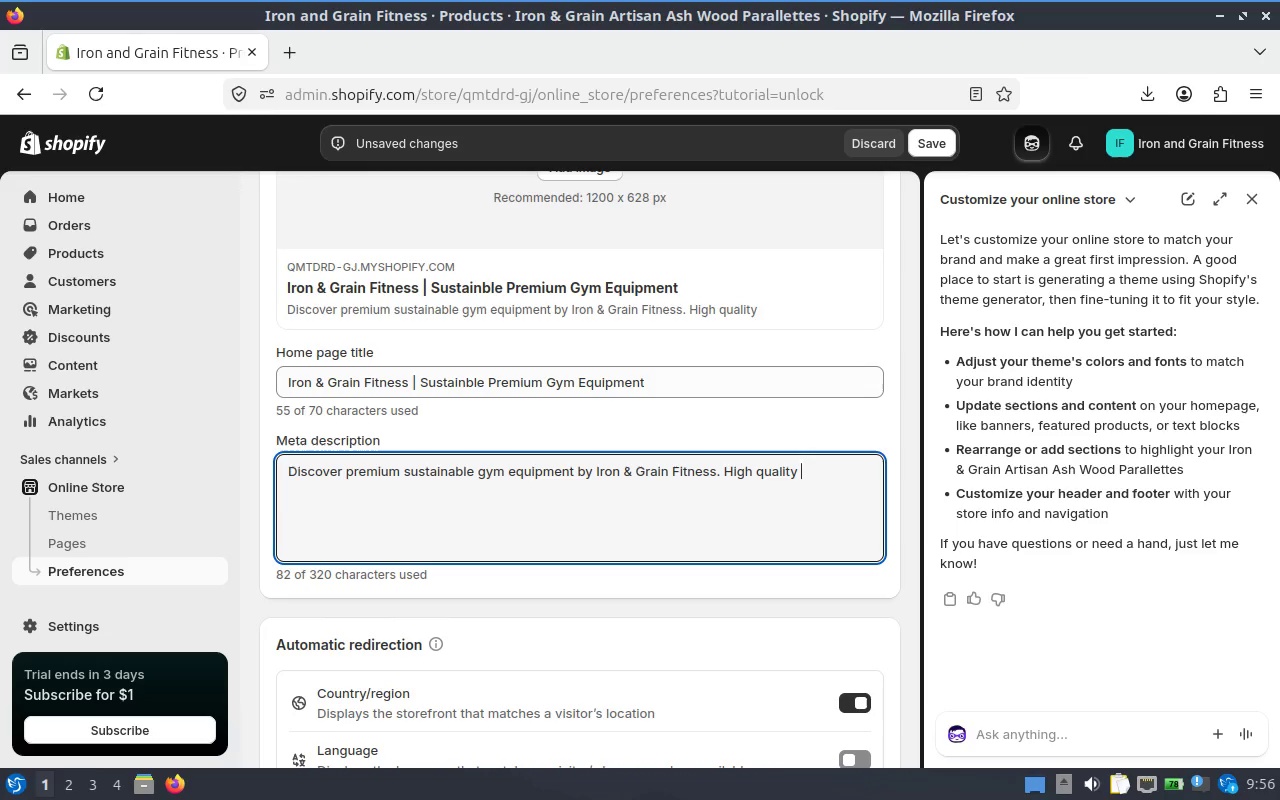 
wait(7.82)
 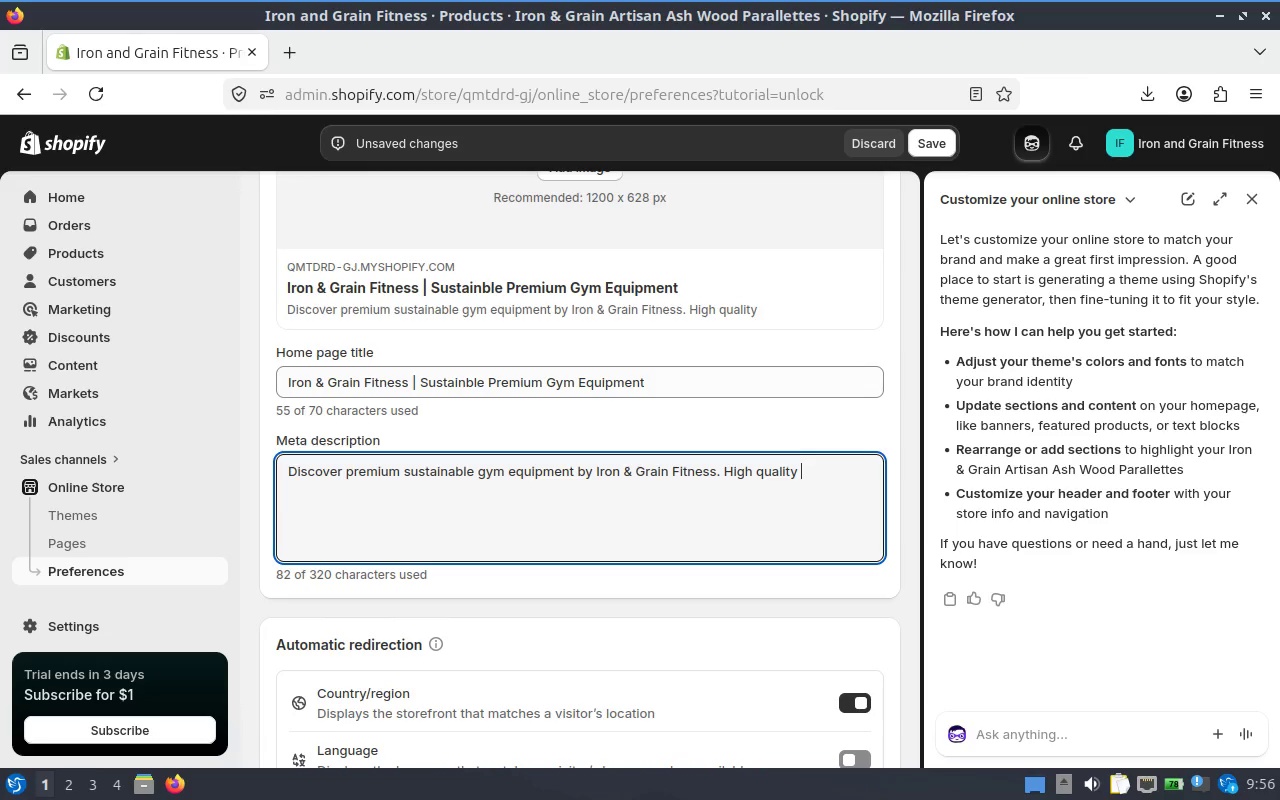 
type(wood fitnee)
key(Backspace)
type(ss gears.)
 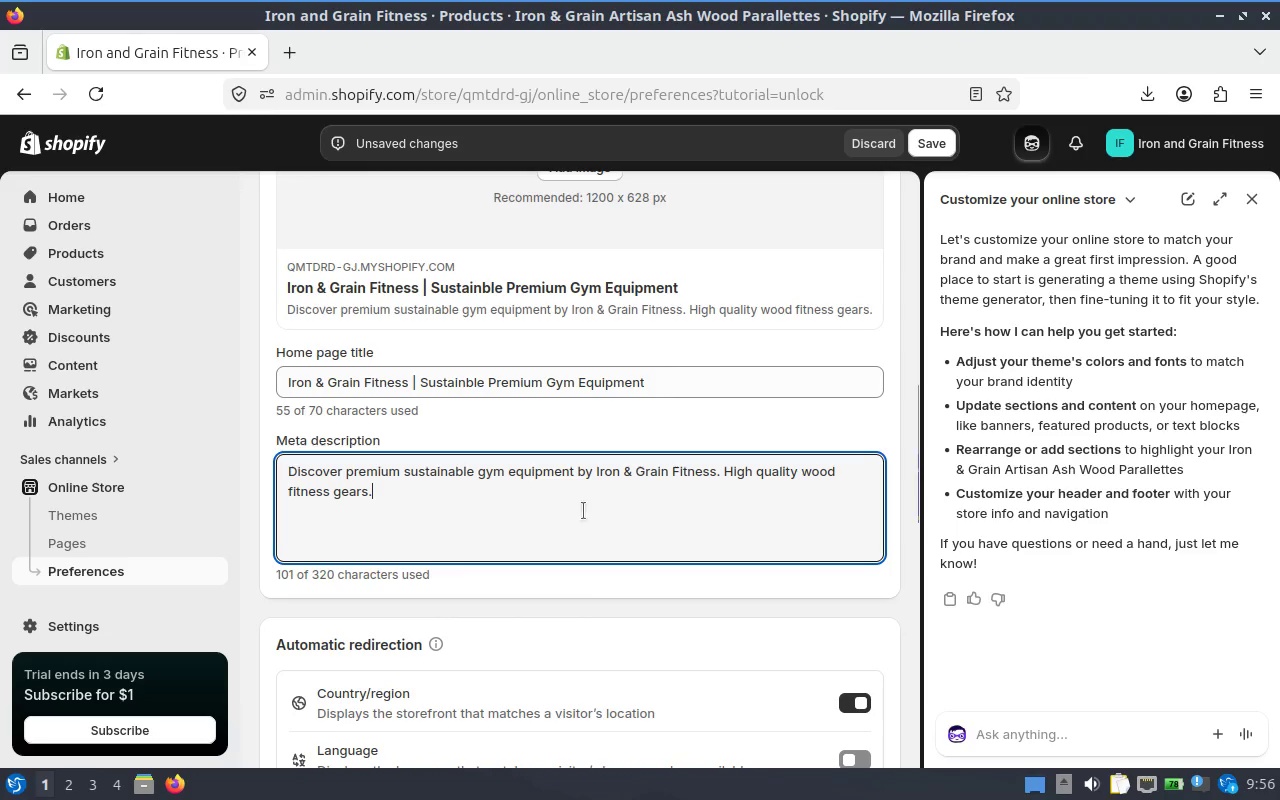 
scroll: coordinate [710, 451], scroll_direction: down, amount: 11.0
 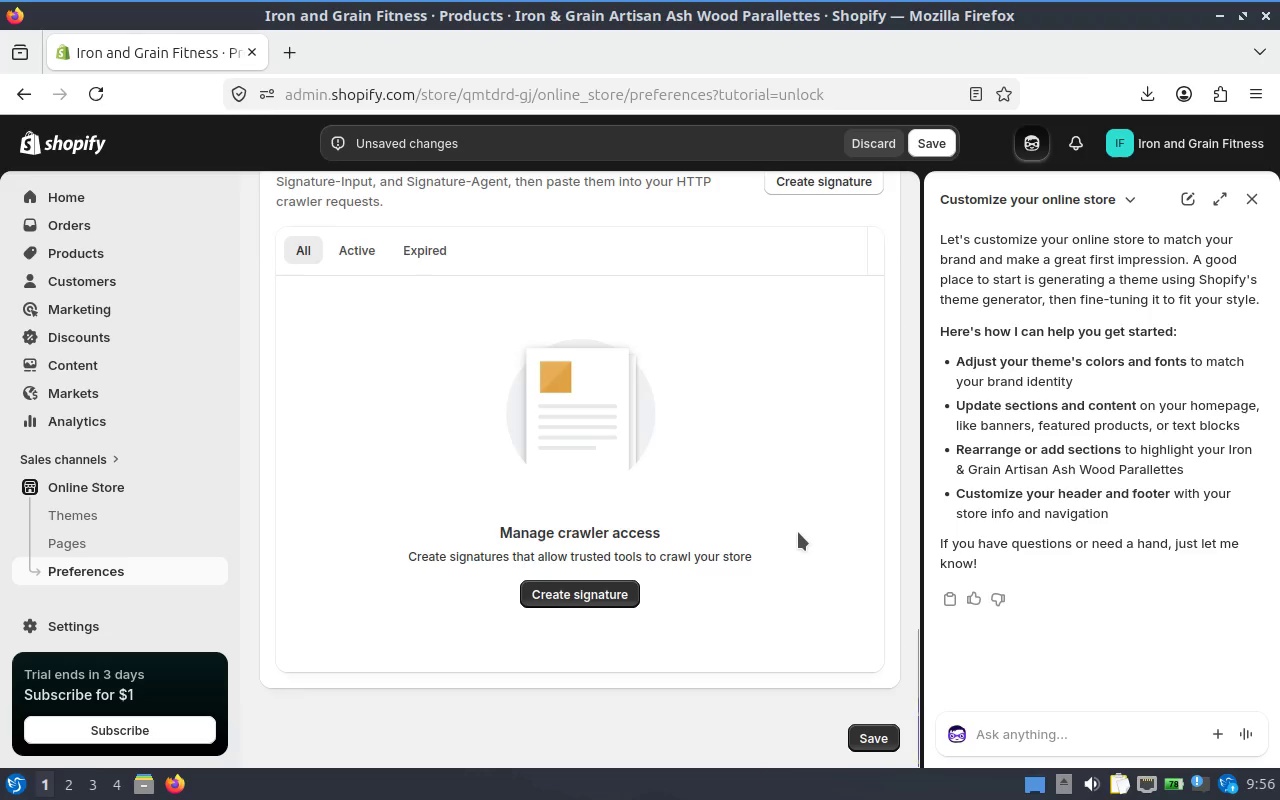 
scroll: coordinate [785, 527], scroll_direction: up, amount: 16.0
 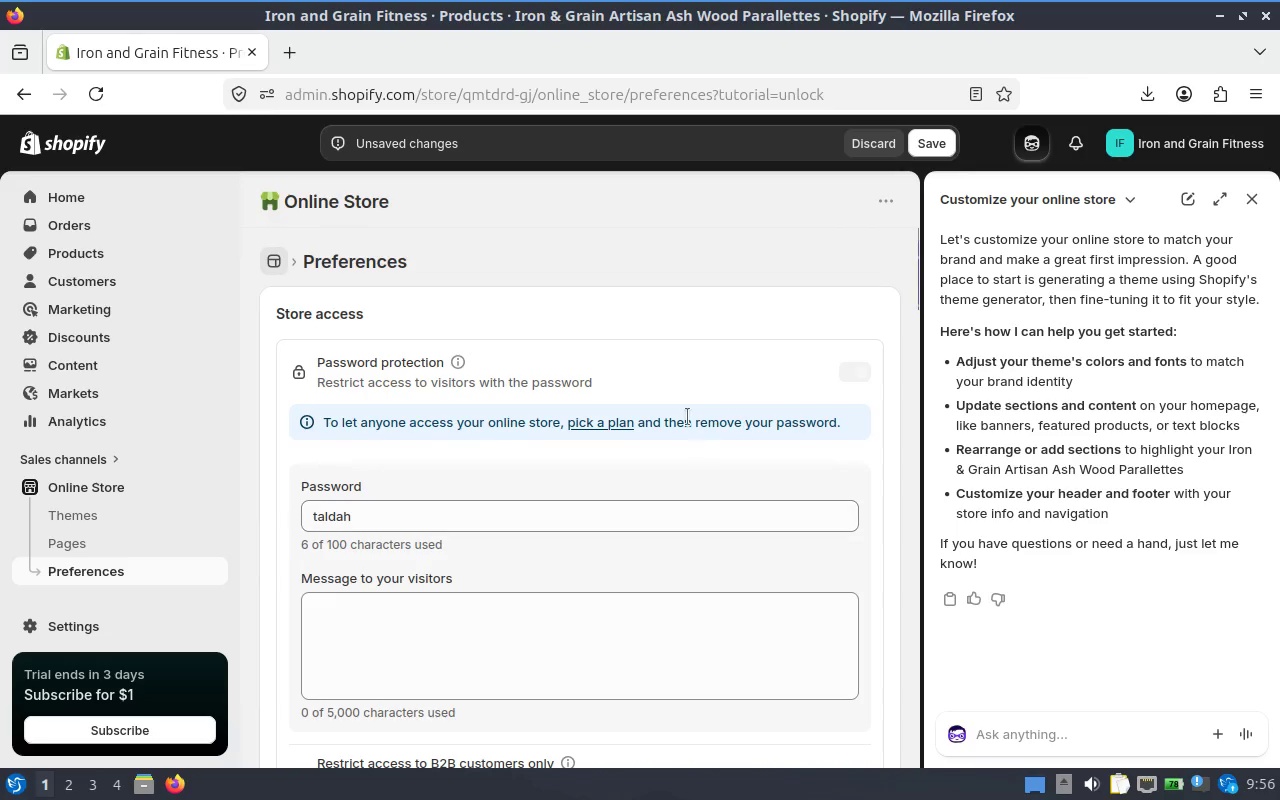 
scroll: coordinate [692, 480], scroll_direction: down, amount: 2.0
 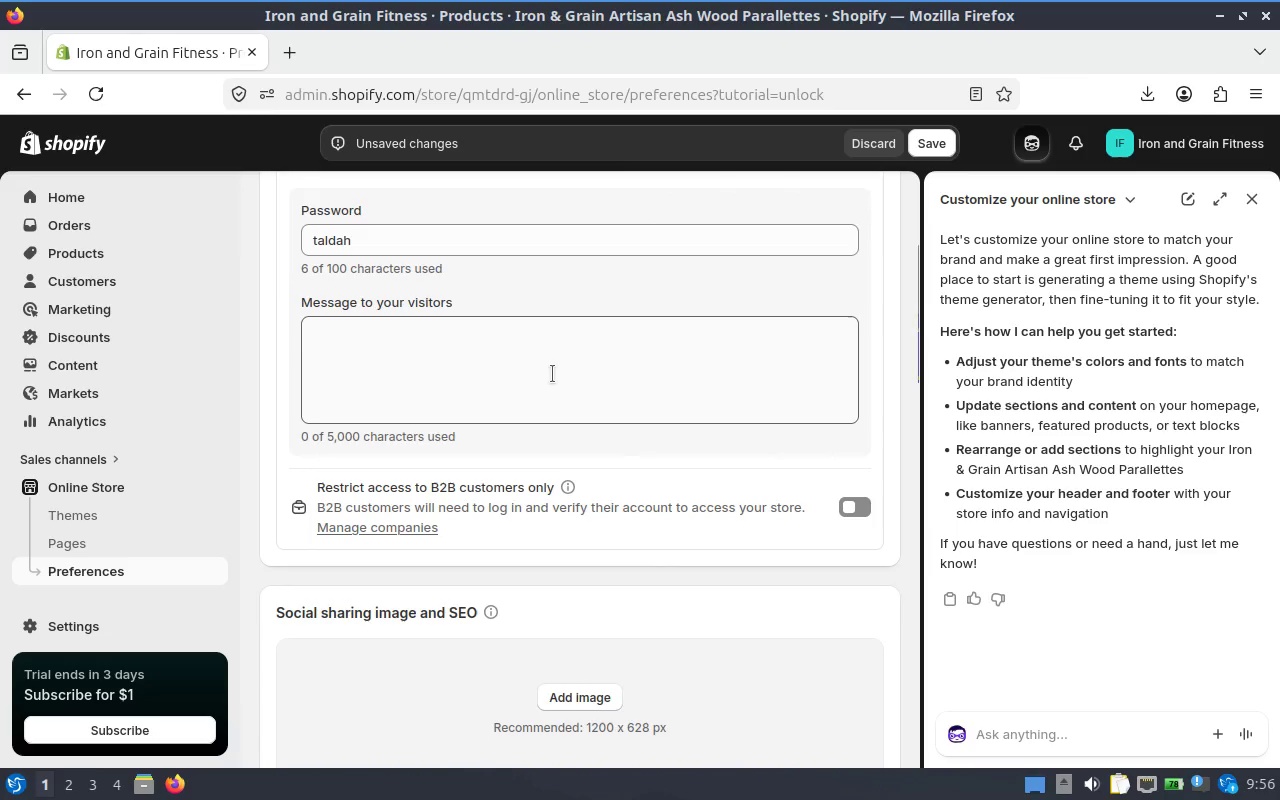 
scroll: coordinate [552, 374], scroll_direction: up, amount: 1.0
 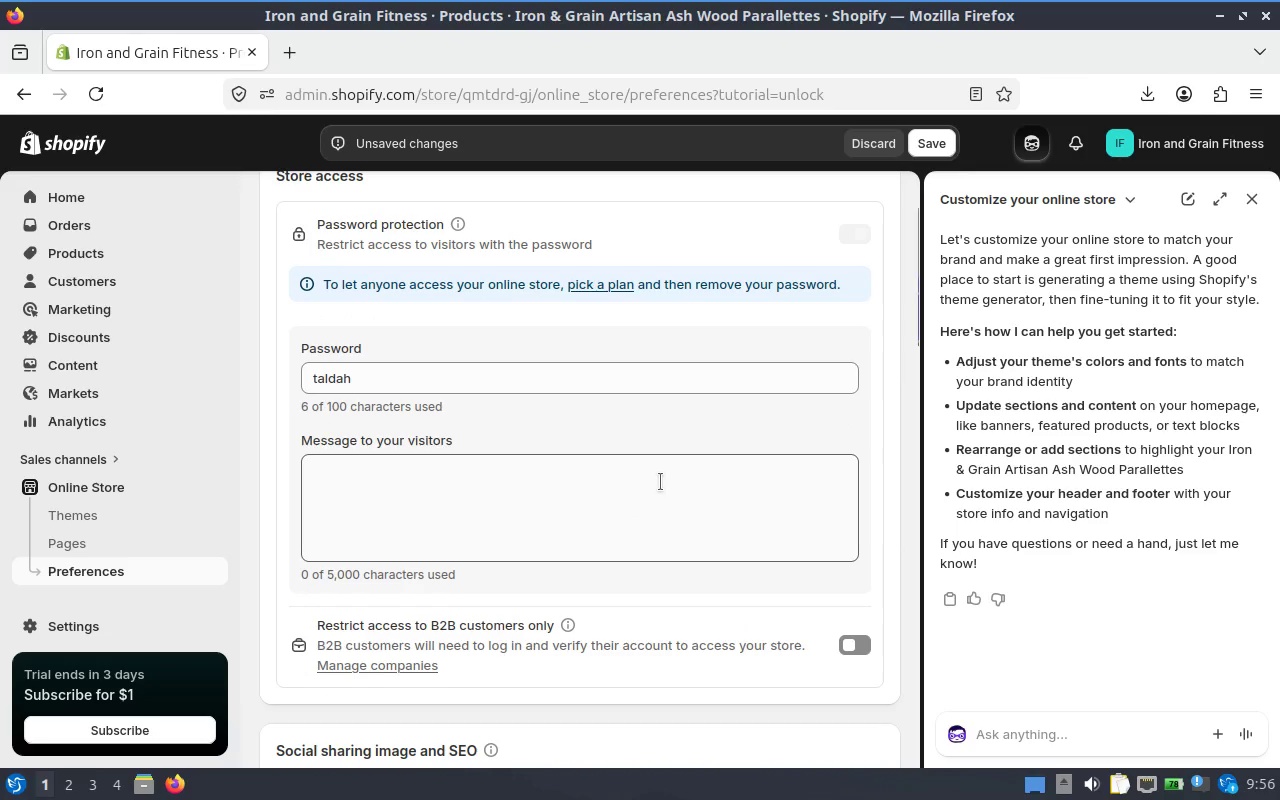 
left_click([615, 471])
 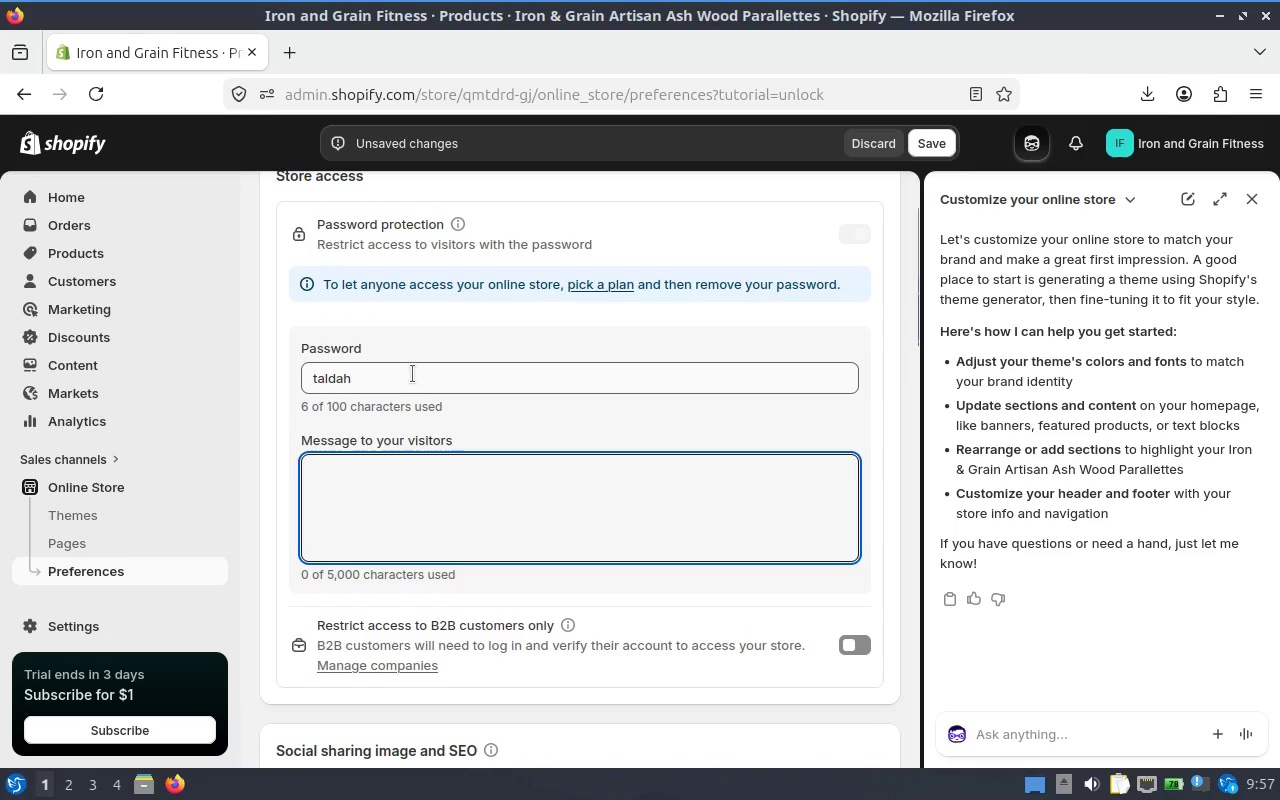 
scroll: coordinate [727, 574], scroll_direction: down, amount: 13.0
 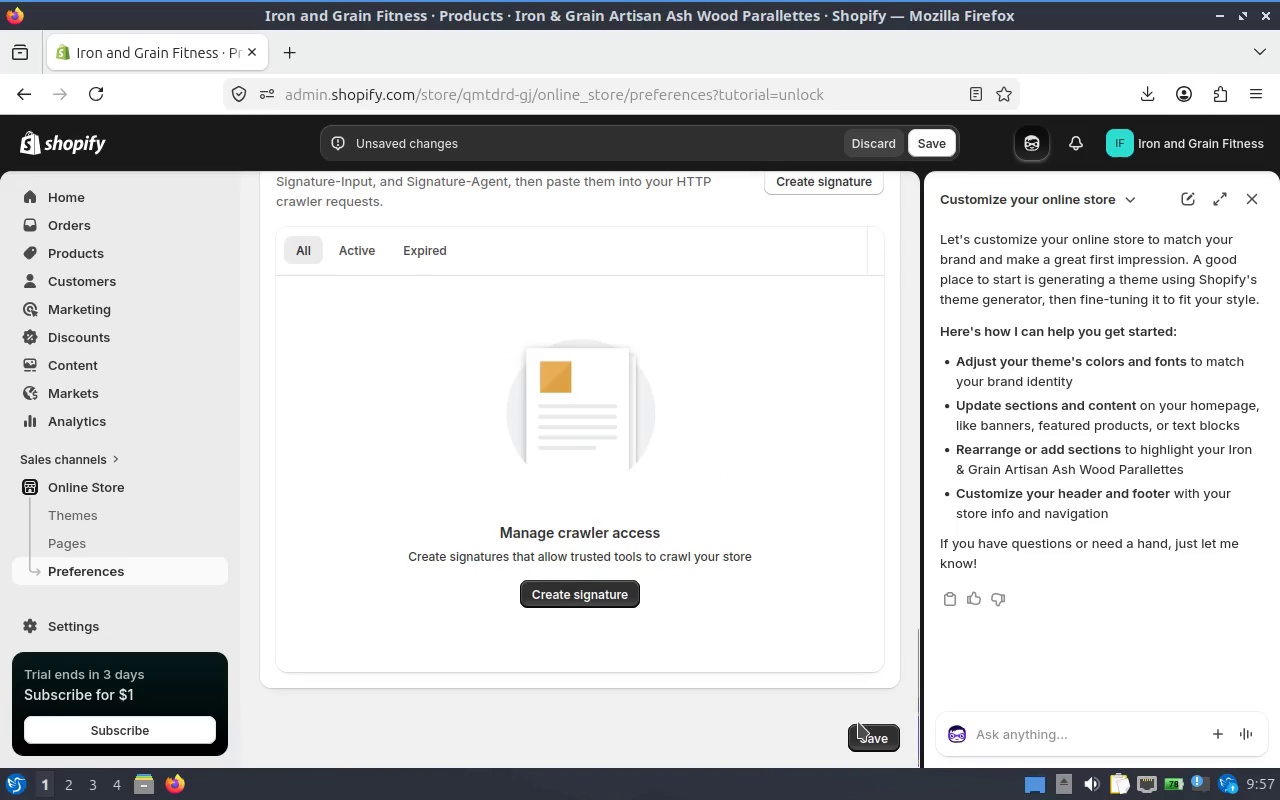 
left_click([858, 726])
 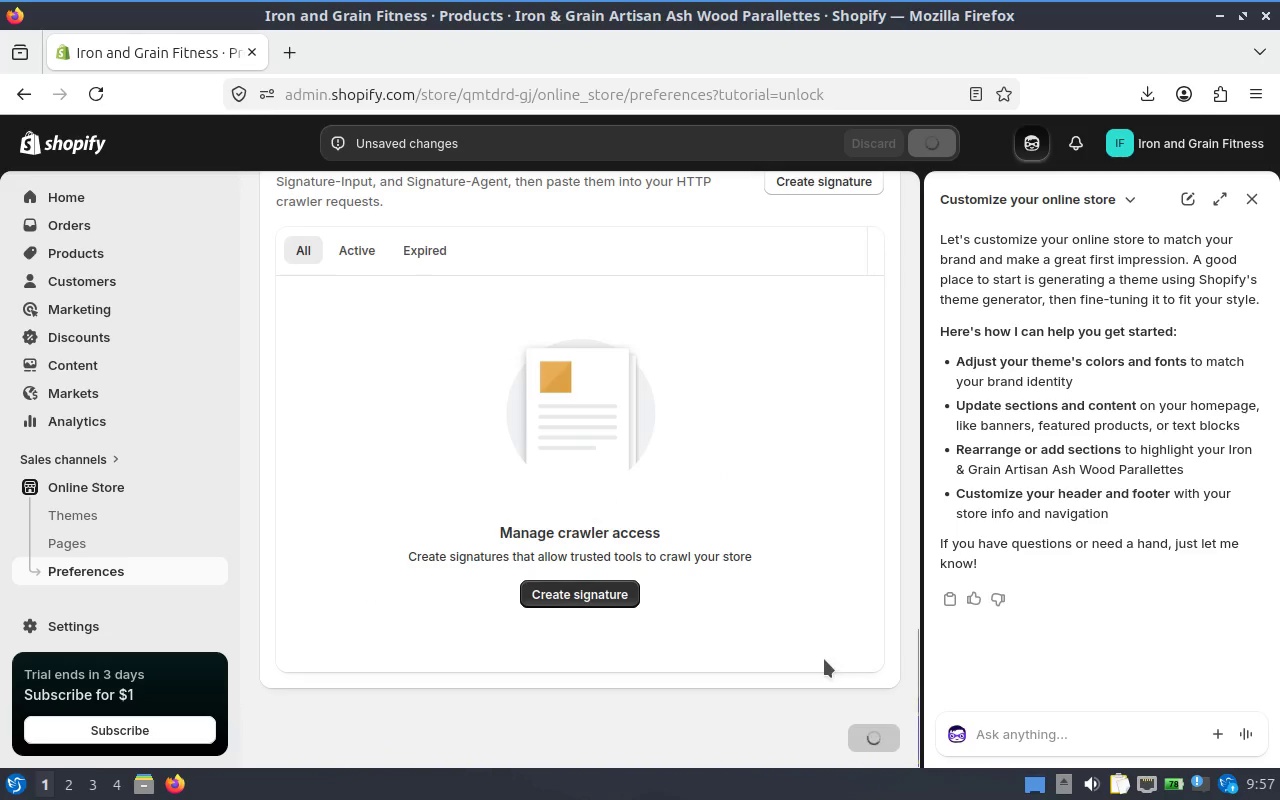 
scroll: coordinate [482, 384], scroll_direction: up, amount: 13.0
 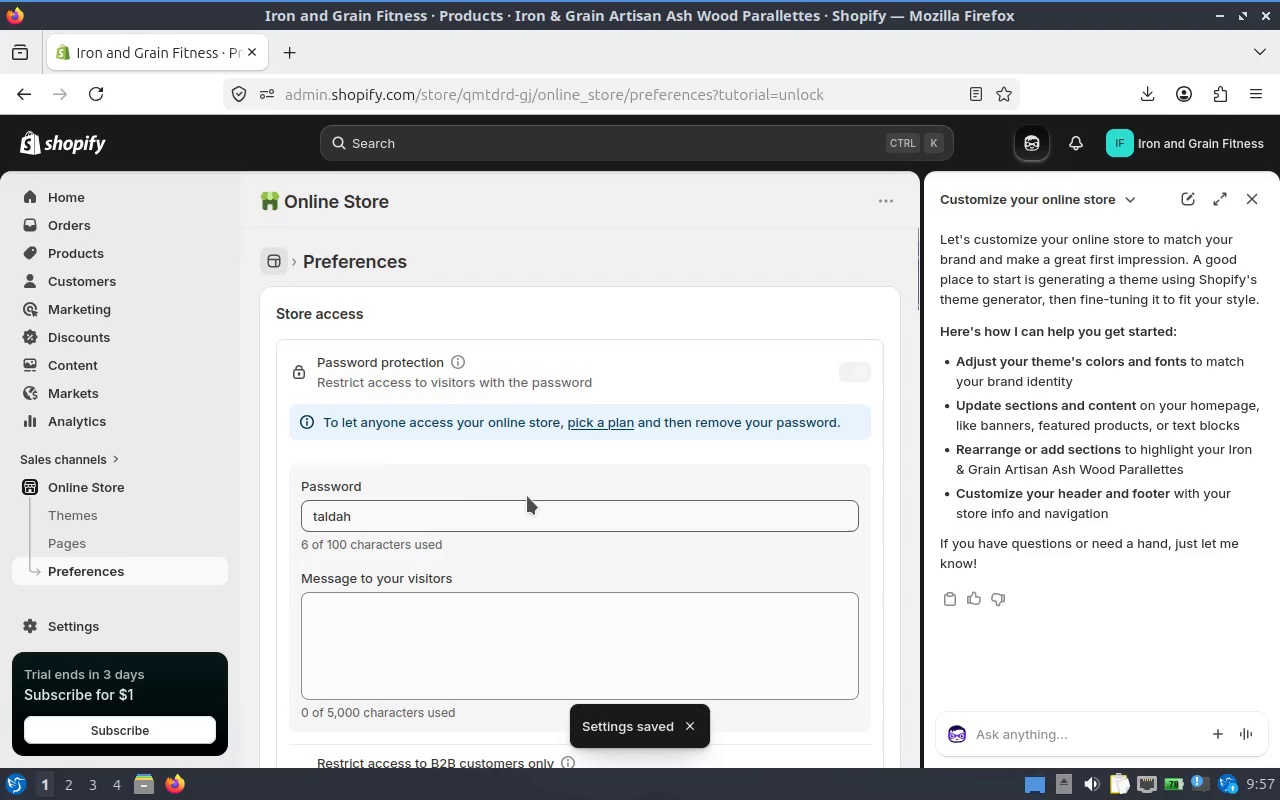 
left_click([465, 511])
 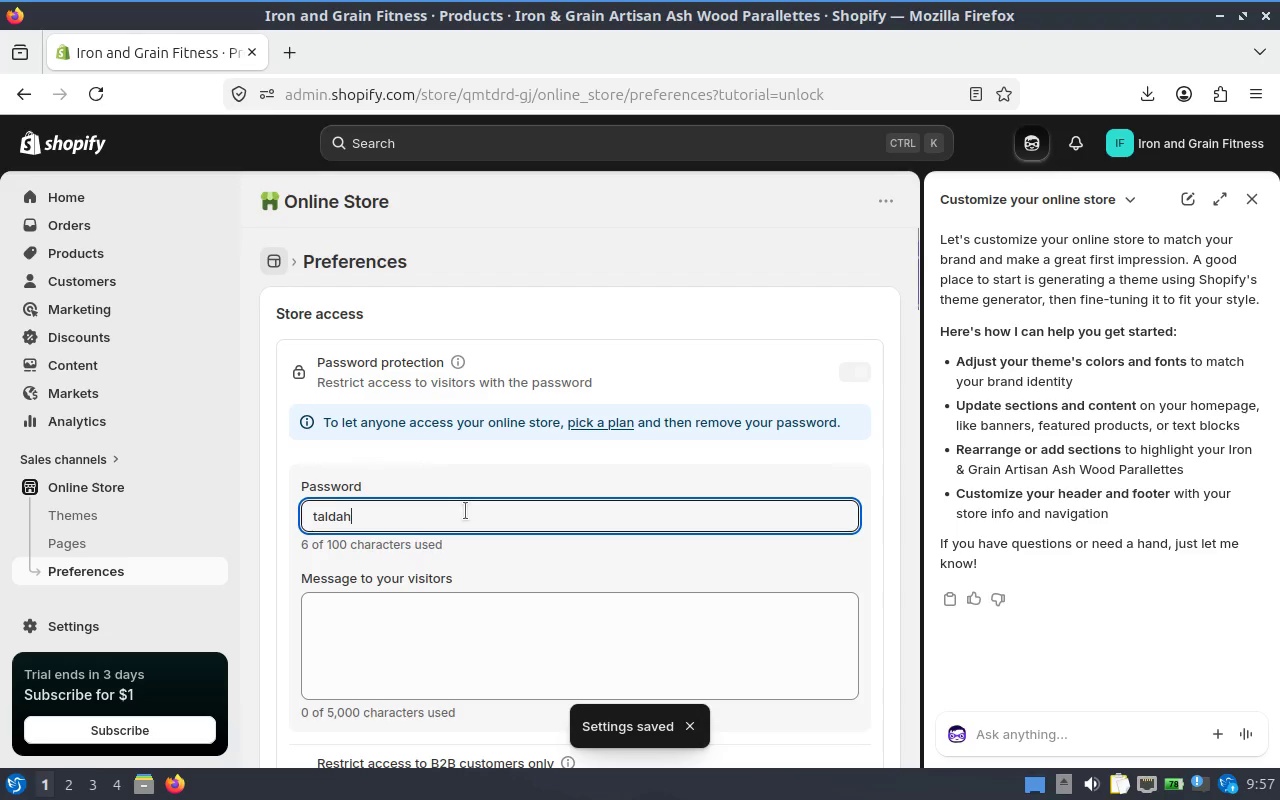 
key(Control+A)
 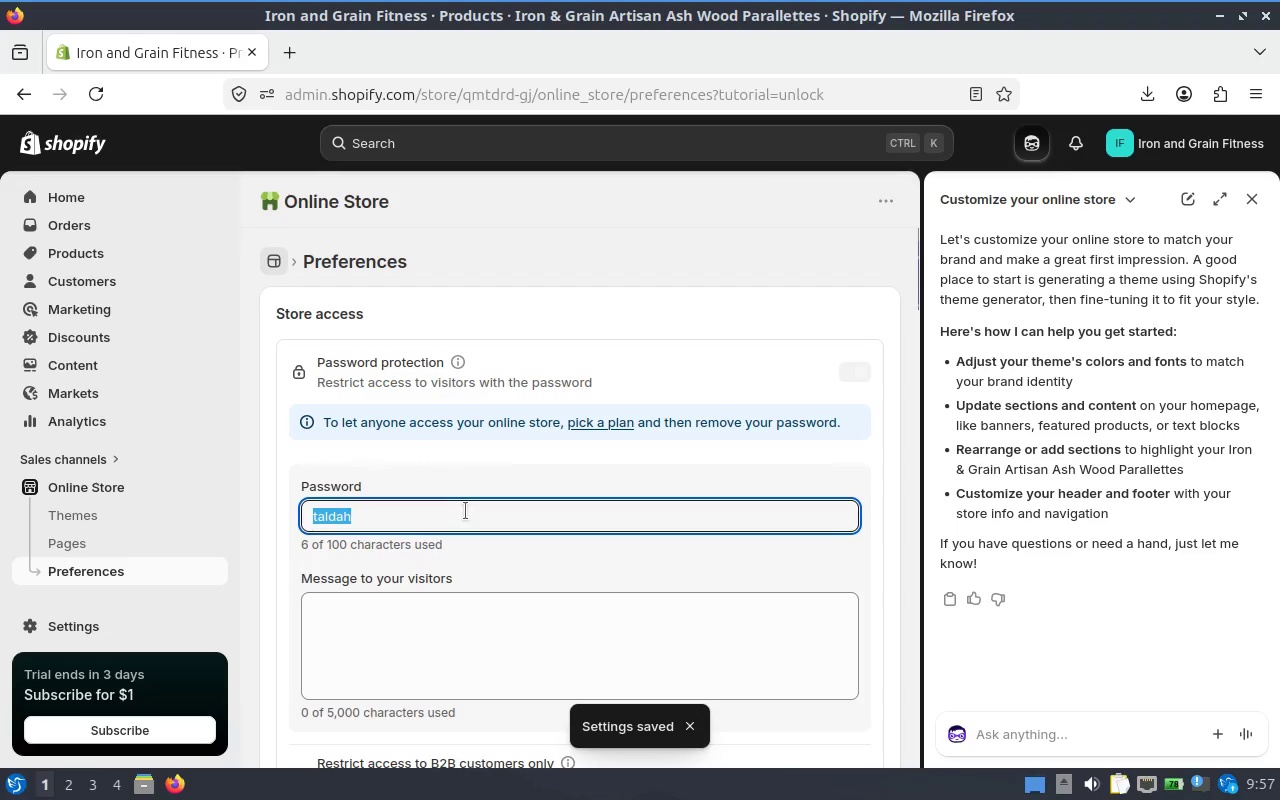 
key(Control+C)
 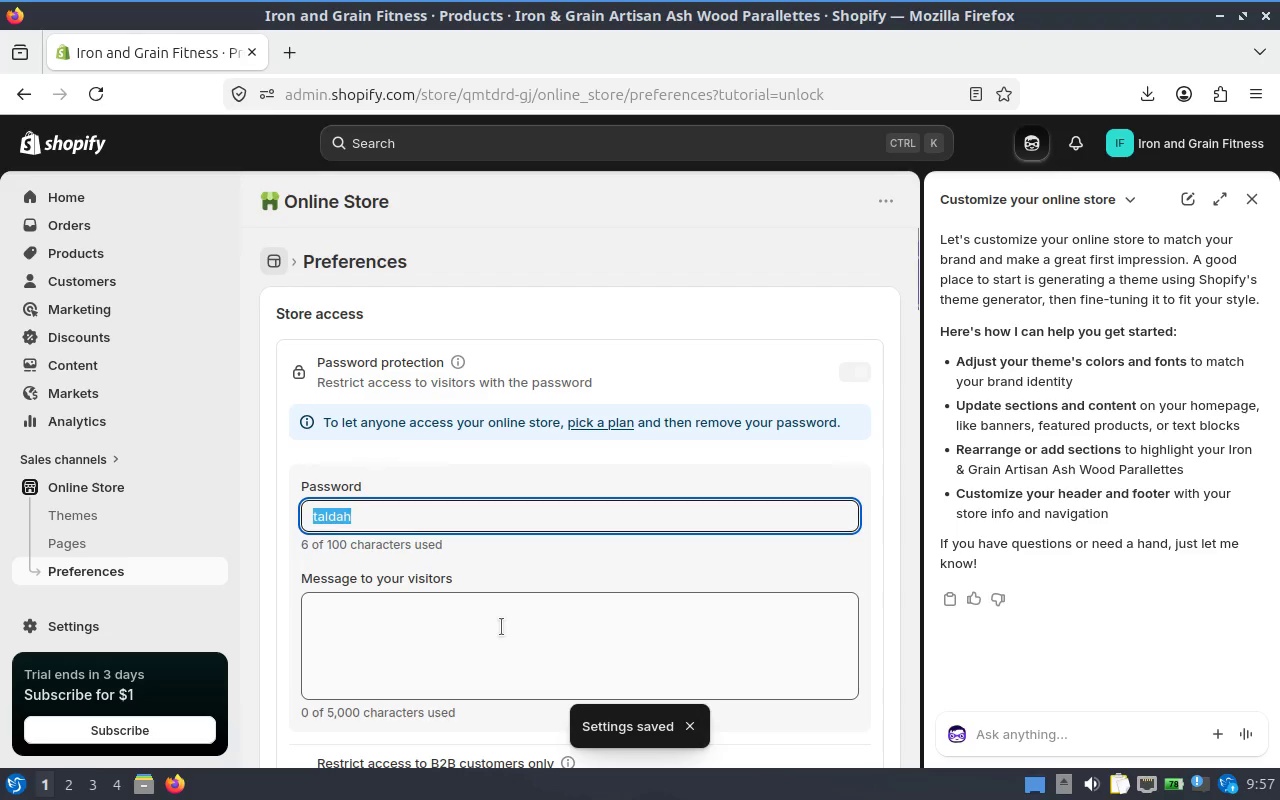 
left_click([502, 627])
 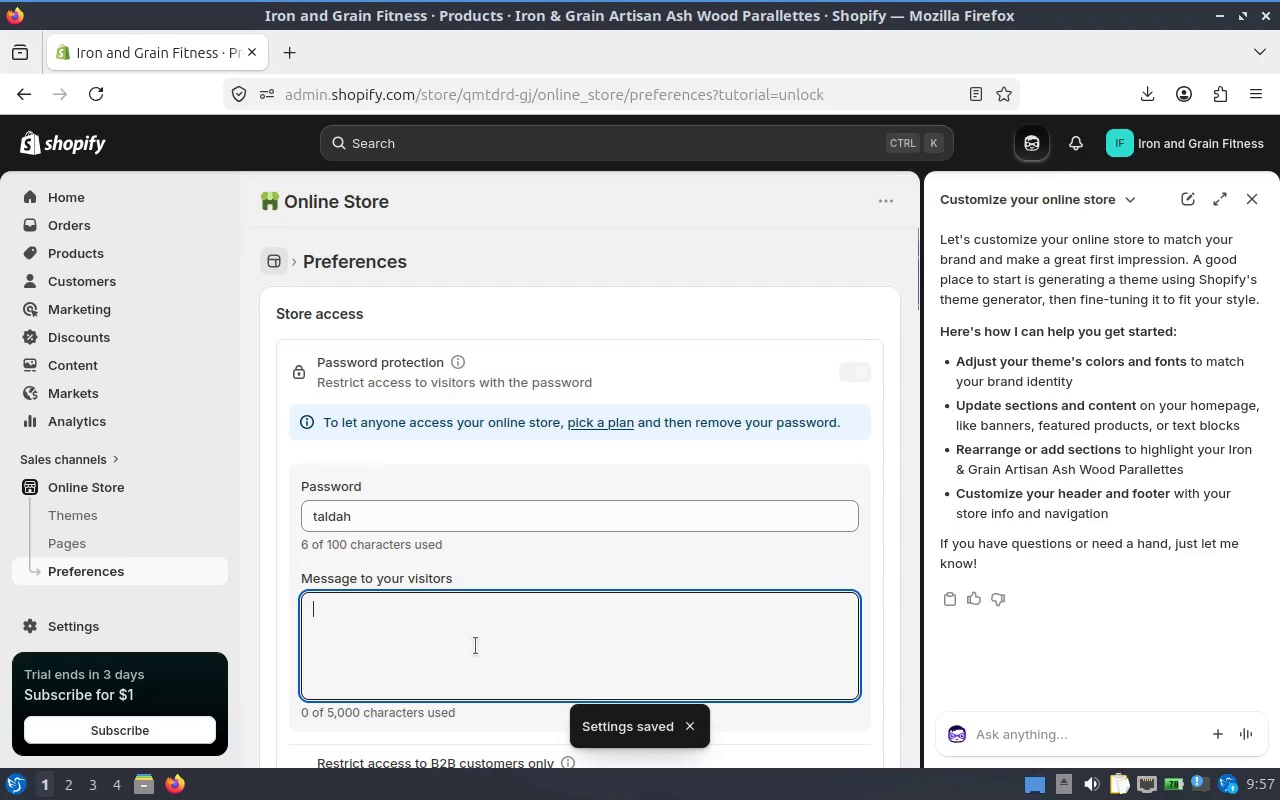 
type(enter password )
 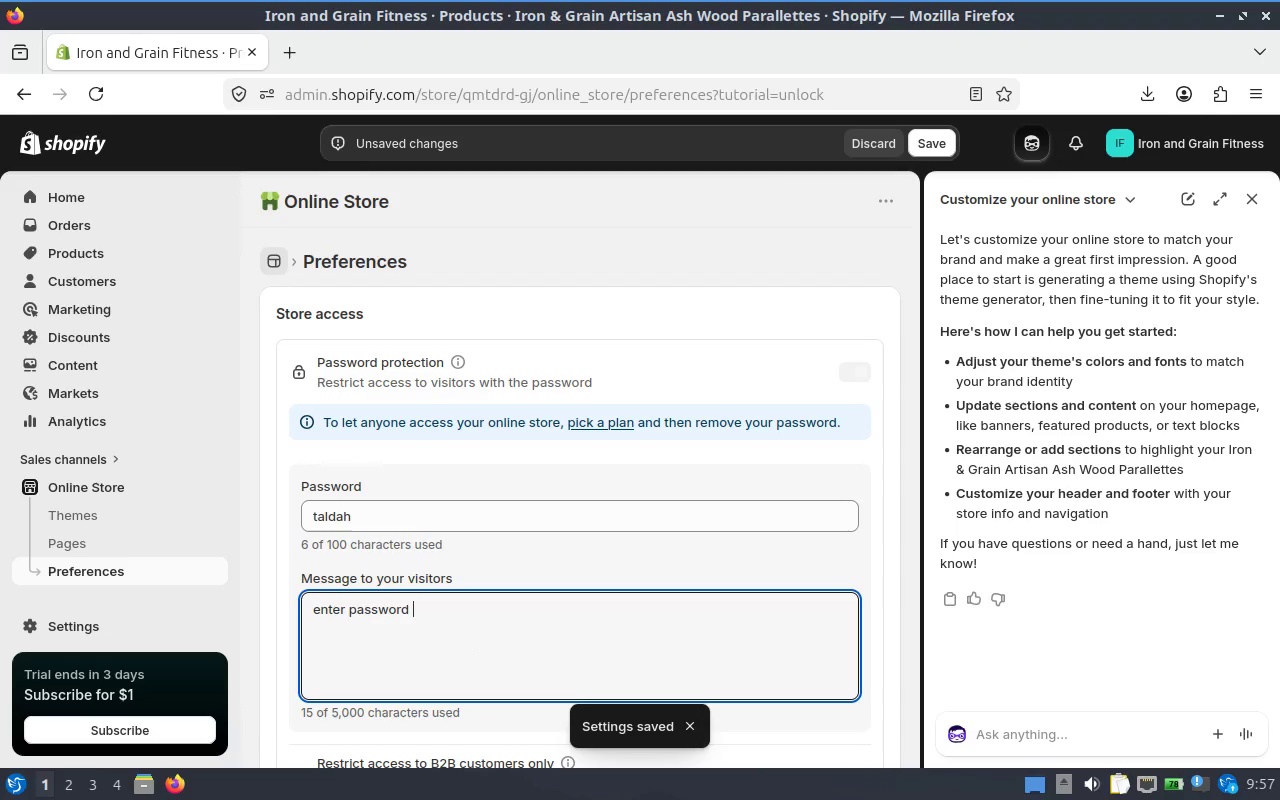 
key(Control+ControlLeft)
 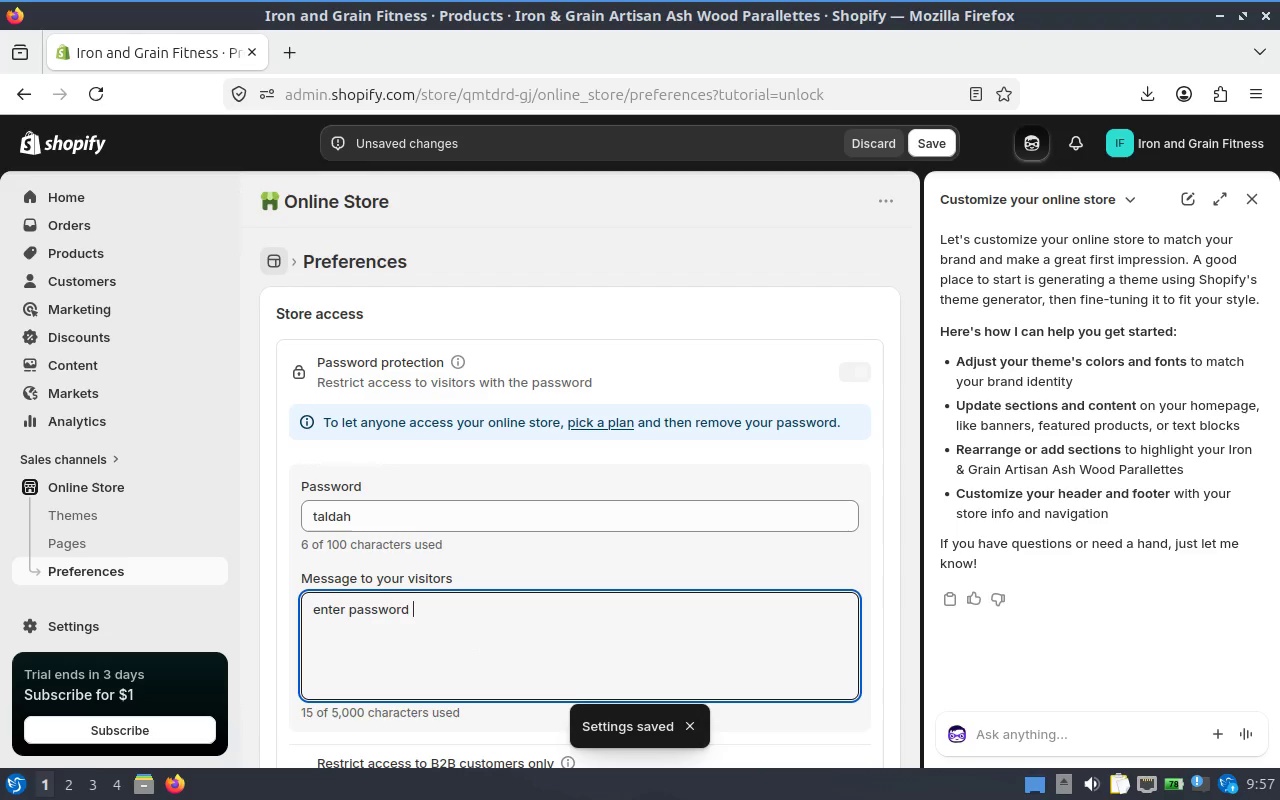 
key(Control+V)
 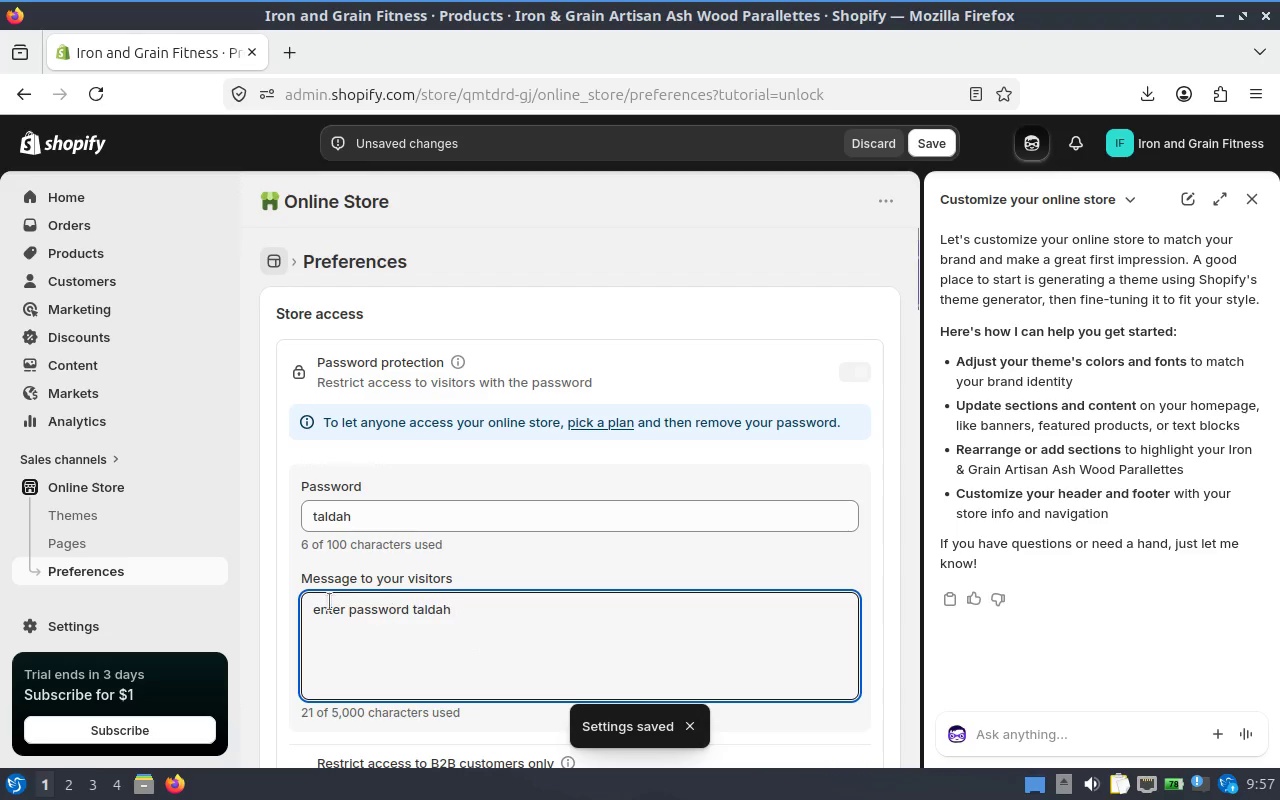 
key(Space)
 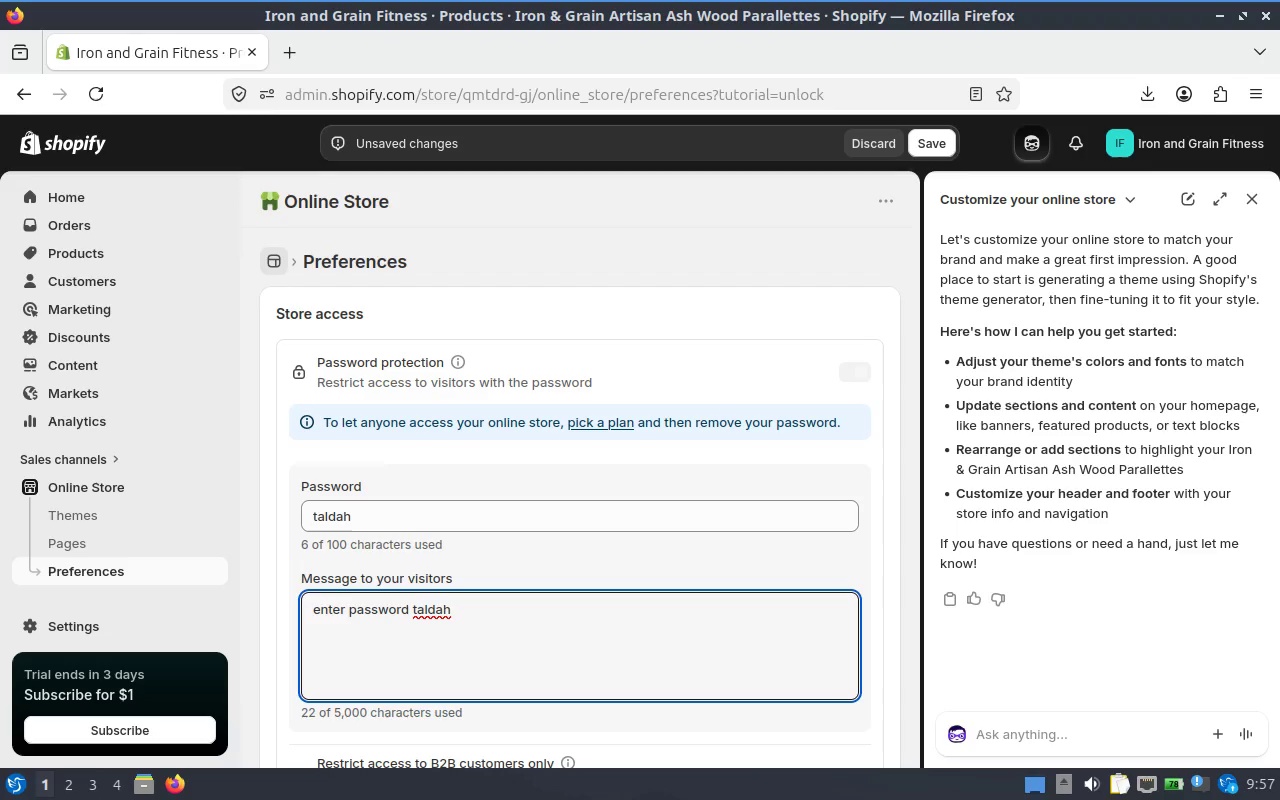 
hold_key(key=ArrowLeft, duration=1.3)
 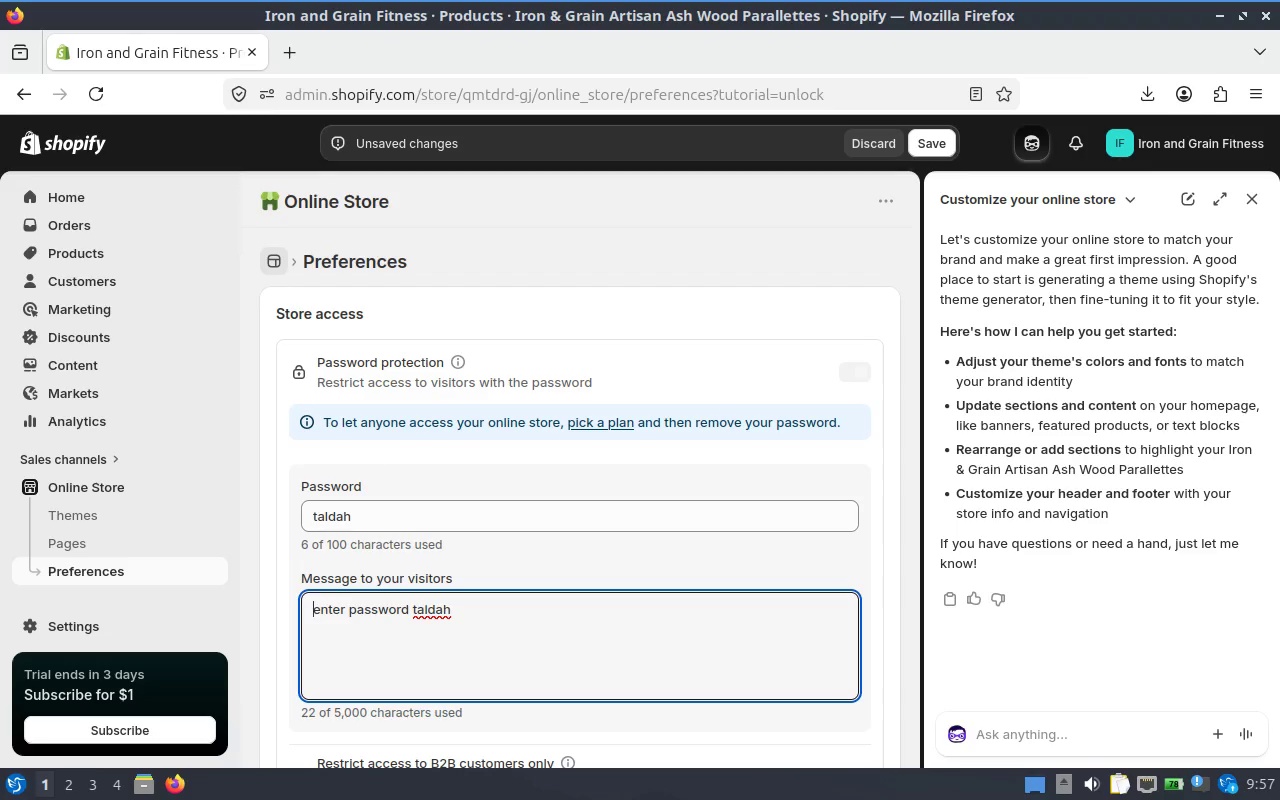 
type(To continue )
 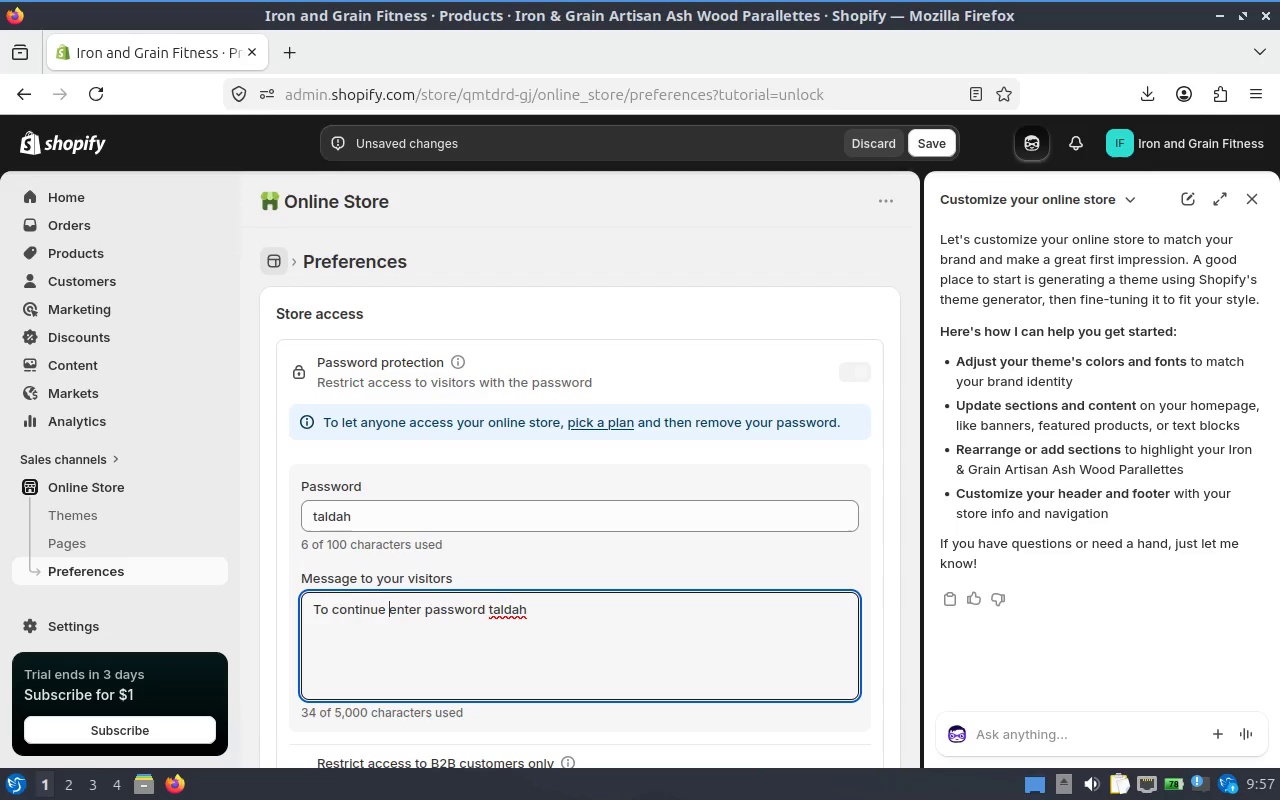 
scroll: coordinate [789, 614], scroll_direction: down, amount: 19.0
 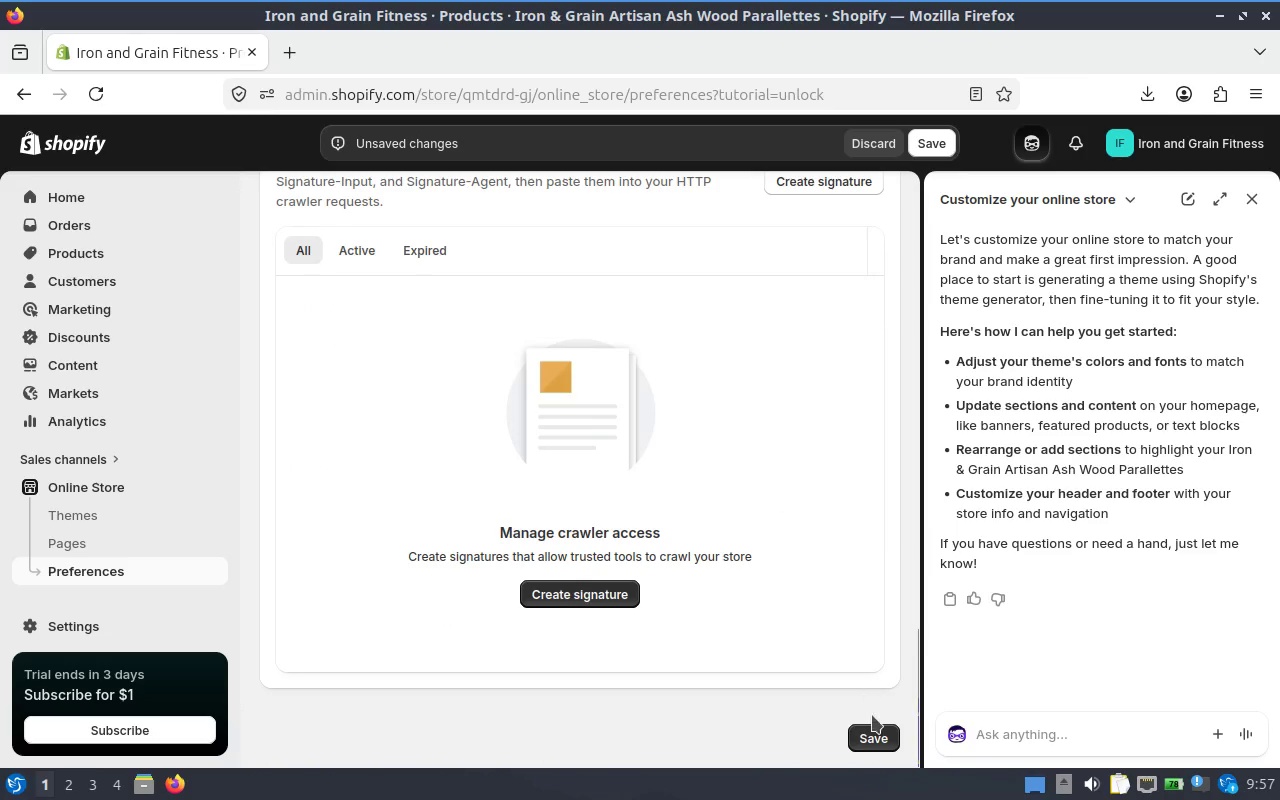 
left_click([873, 721])
 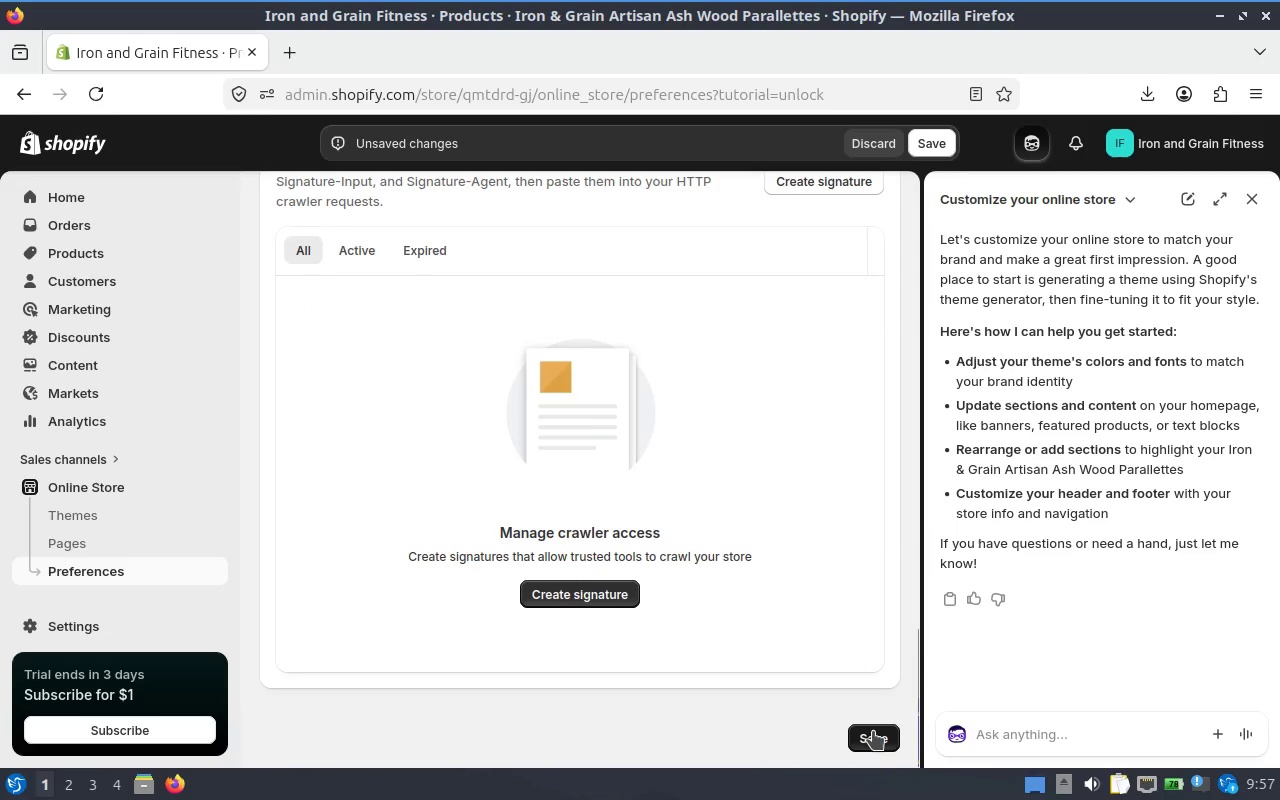 
left_click([873, 735])
 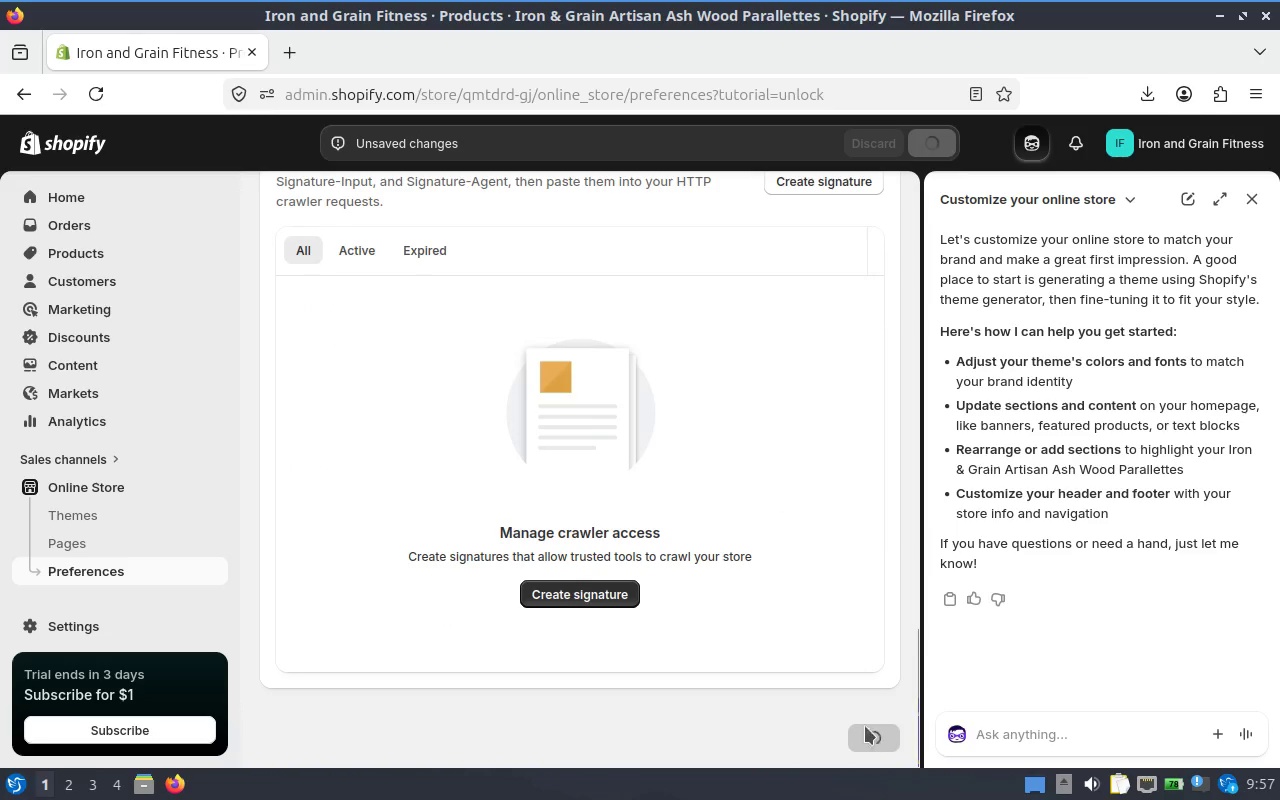 
scroll: coordinate [766, 666], scroll_direction: up, amount: 8.0
 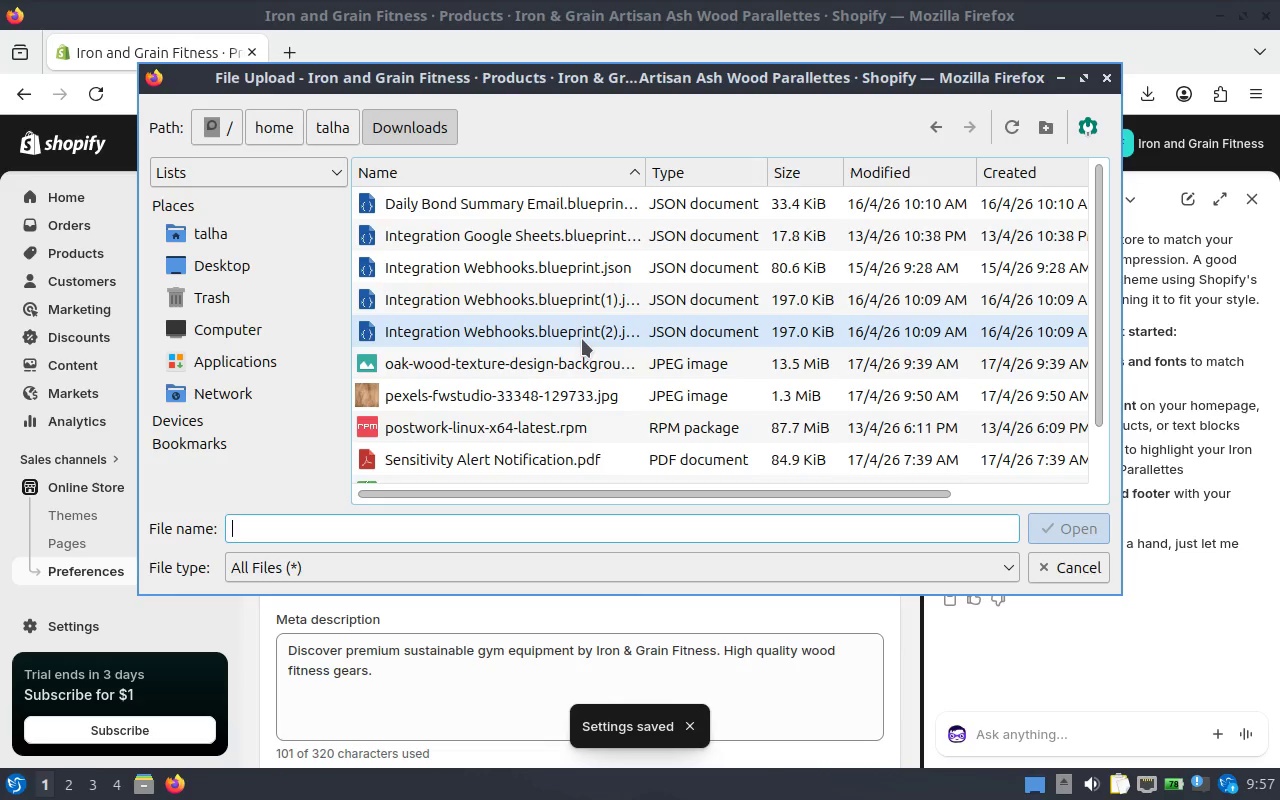 
wait(6.62)
 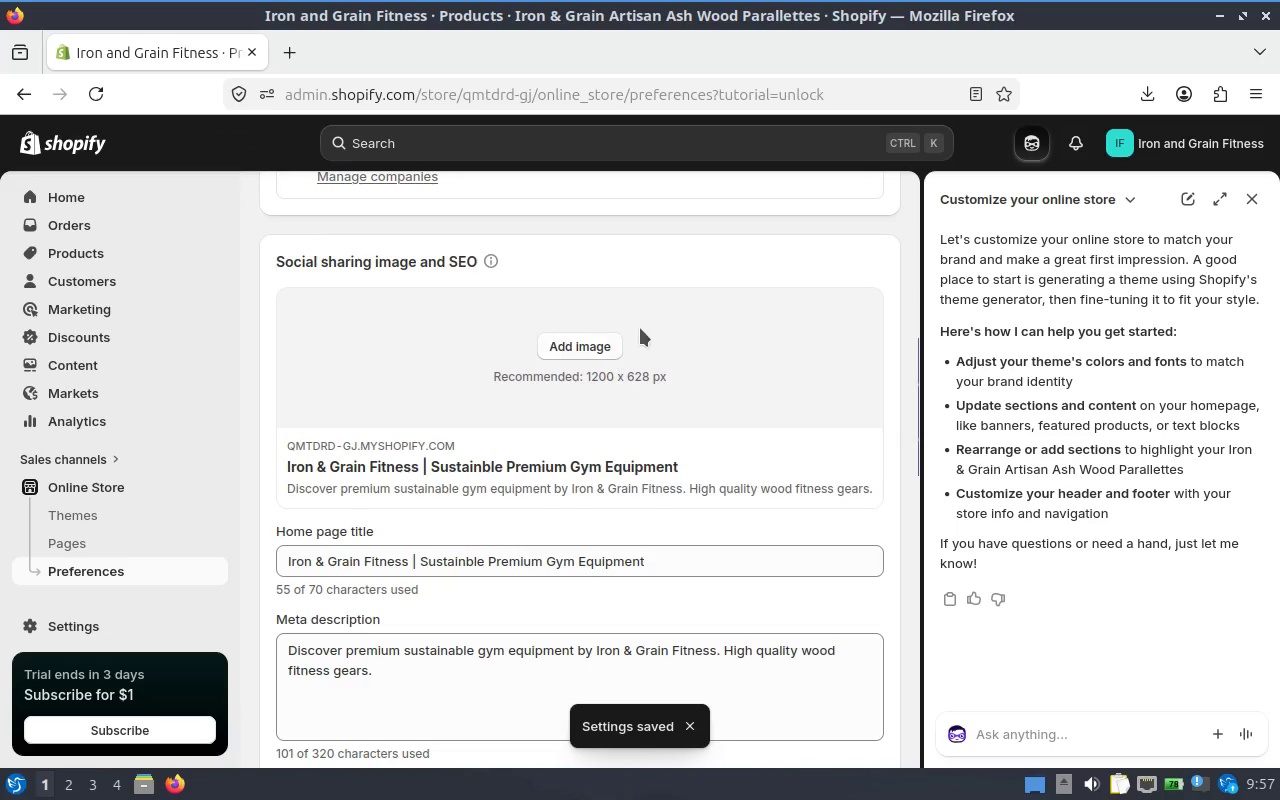 
double_click([586, 393])
 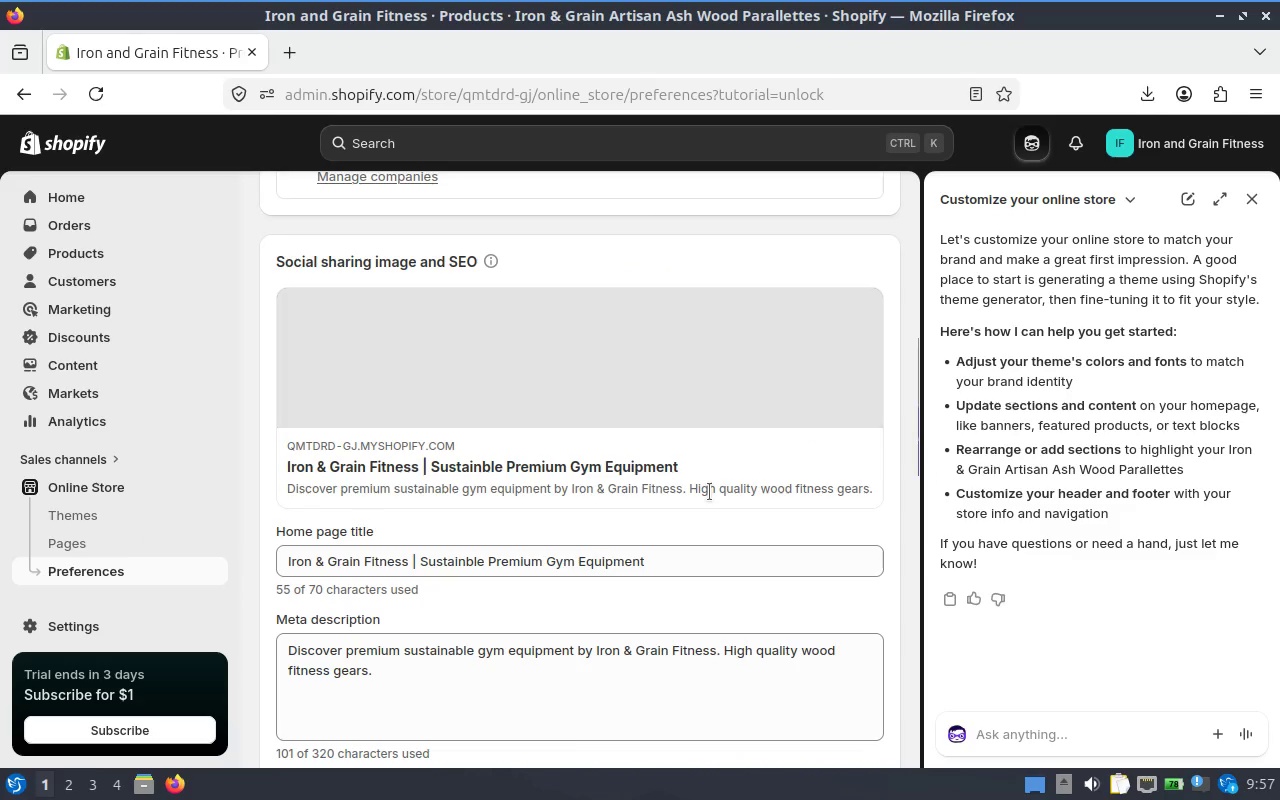 
scroll: coordinate [870, 669], scroll_direction: down, amount: 17.0
 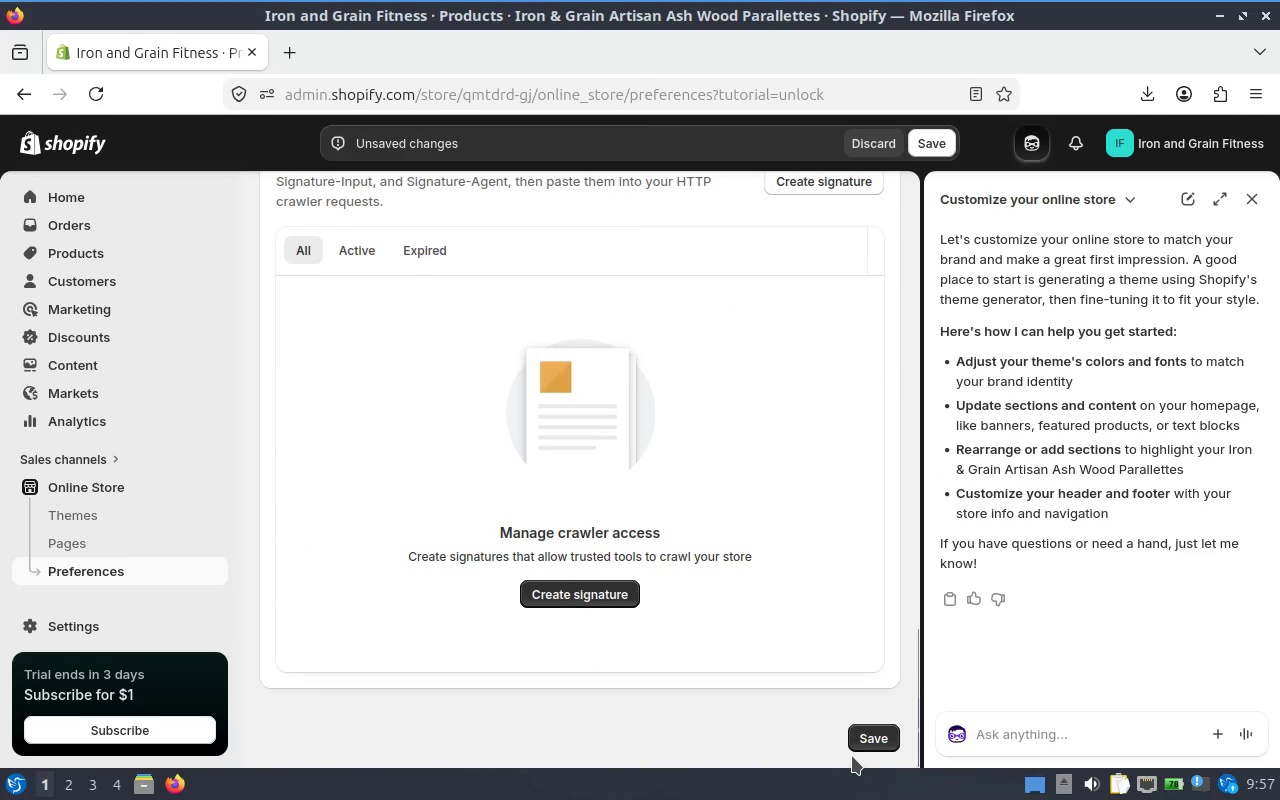 
left_click([886, 737])
 